 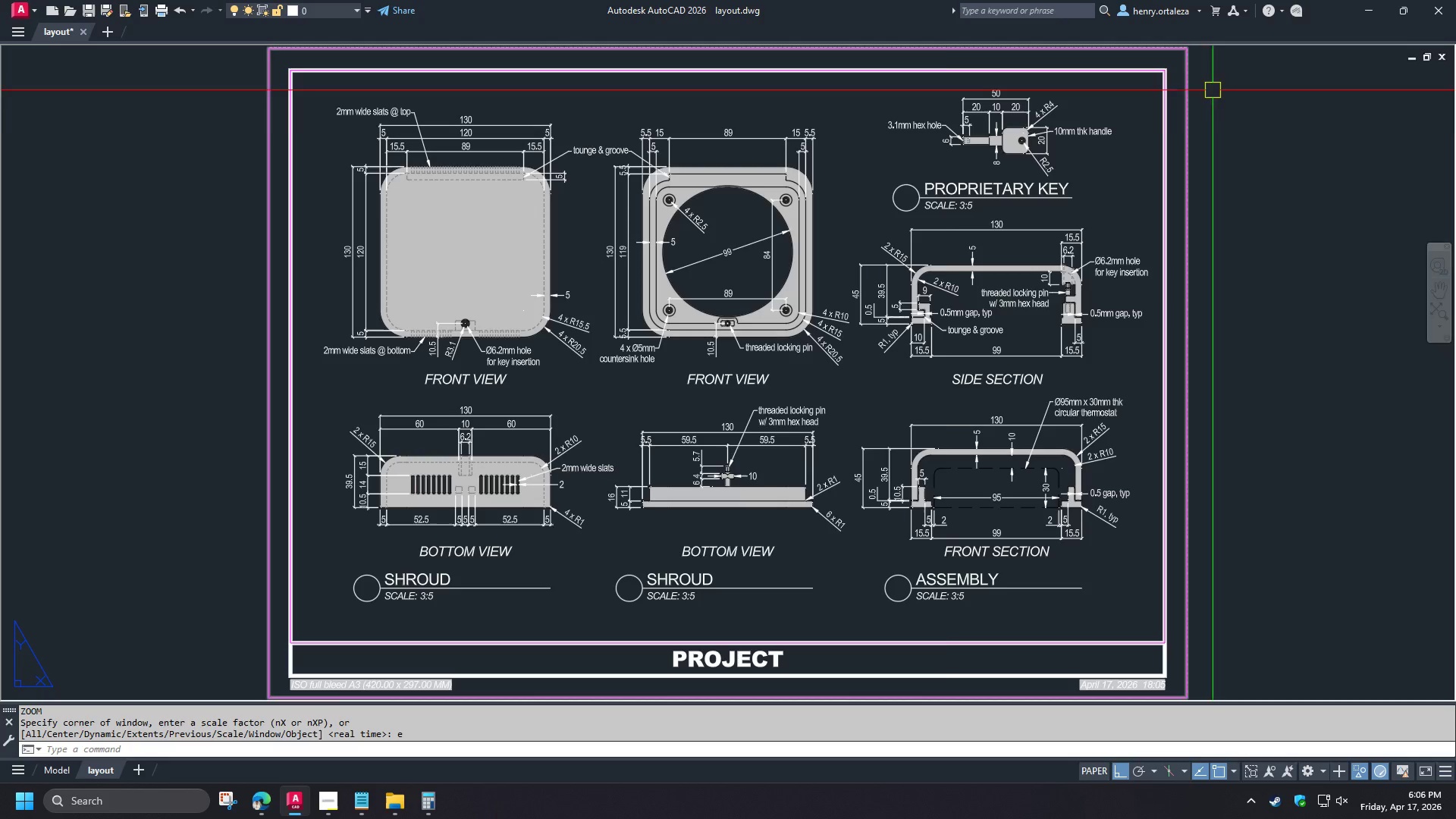 
double_click([735, 657])
 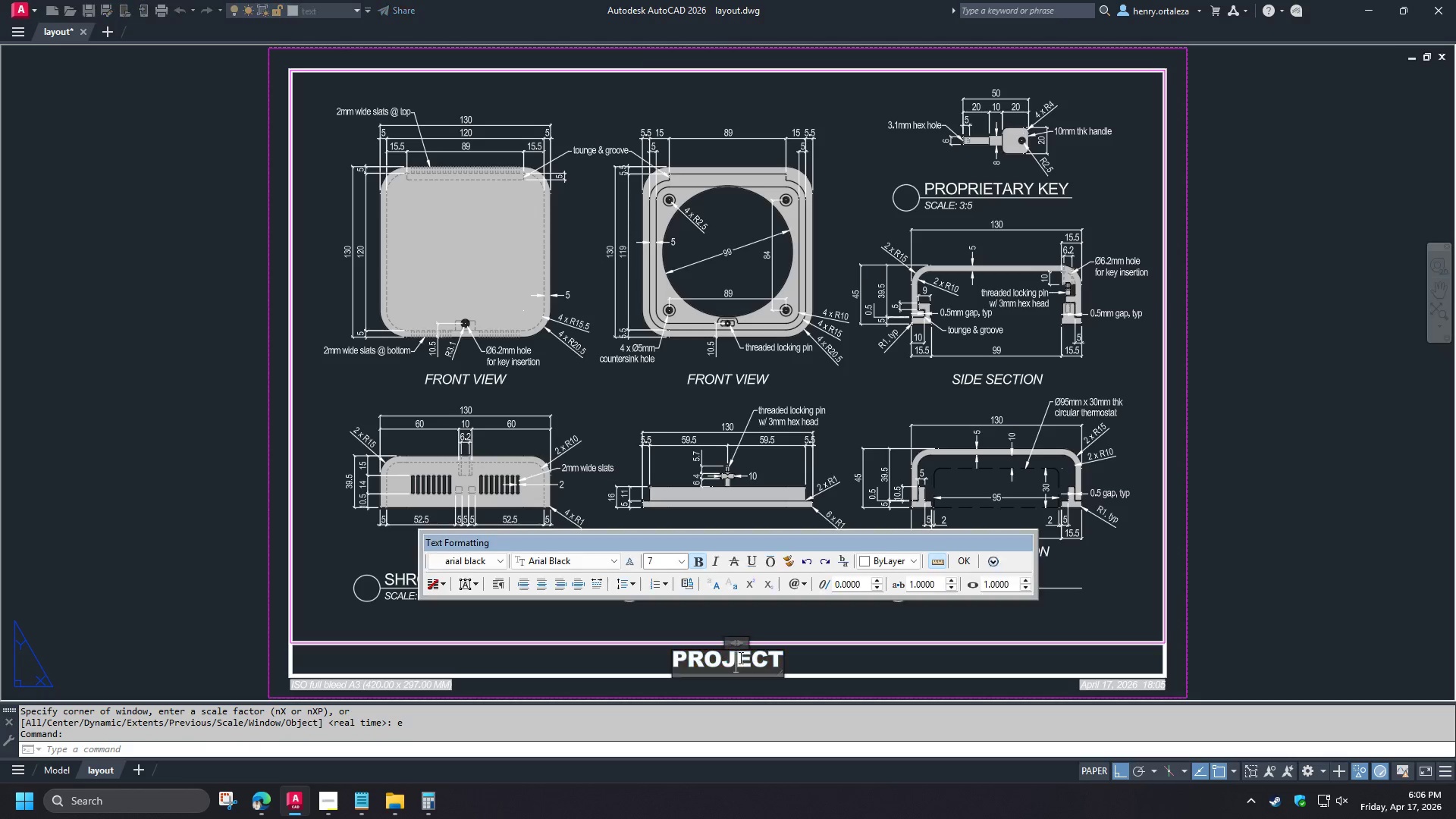 
hold_key(key=ControlLeft, duration=0.7)
 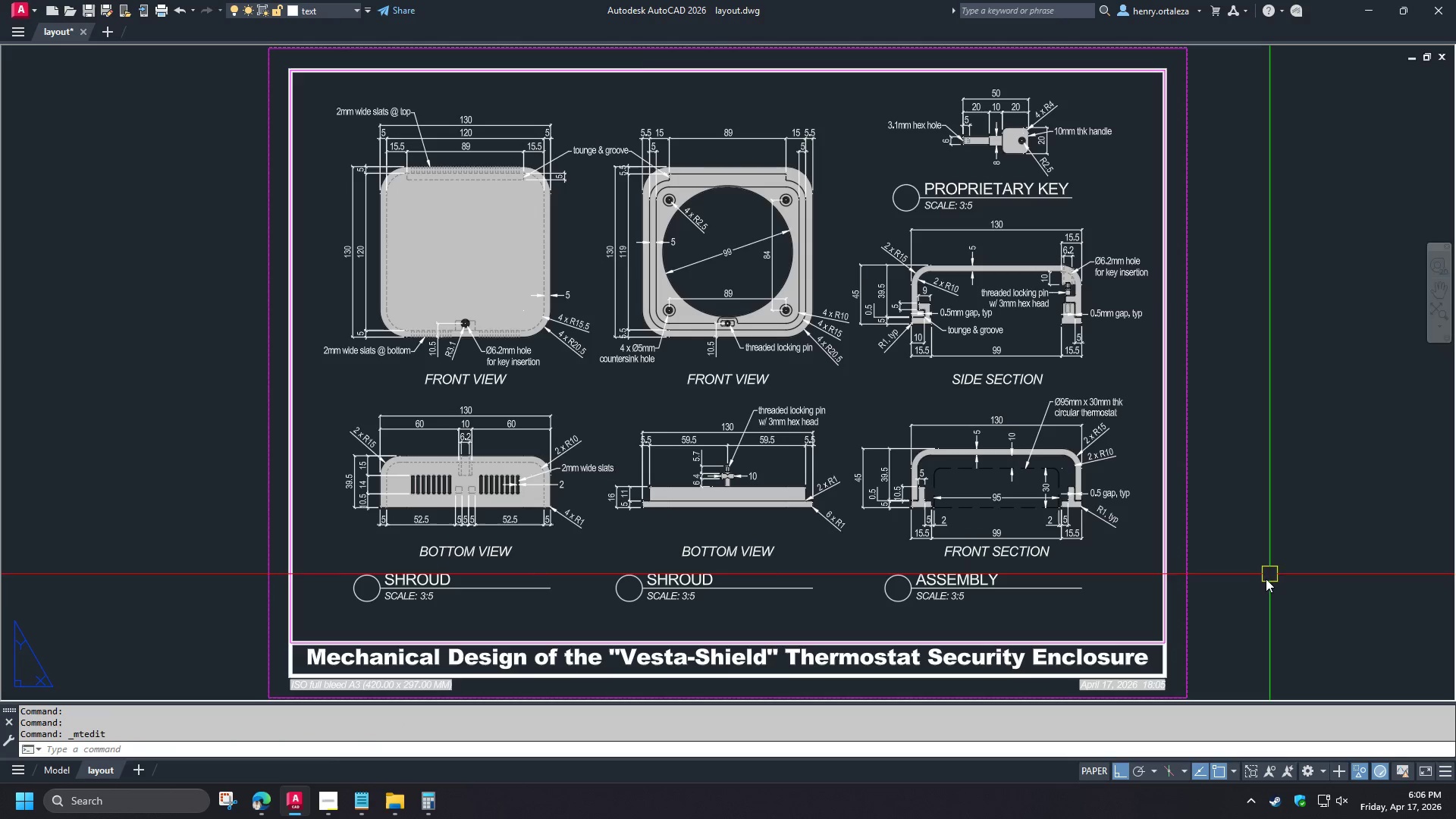 
type(av)
 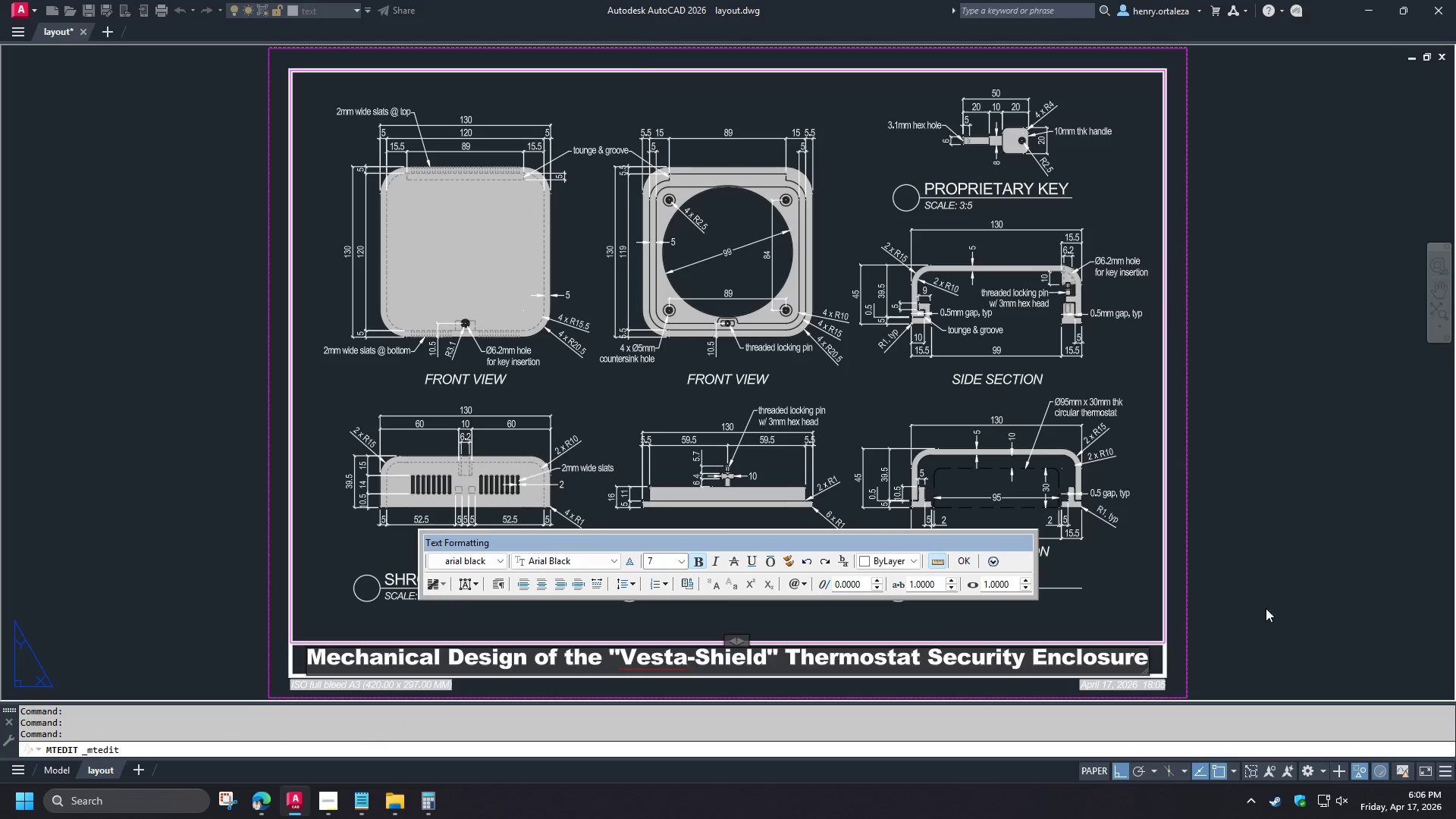 
left_click([1269, 573])
 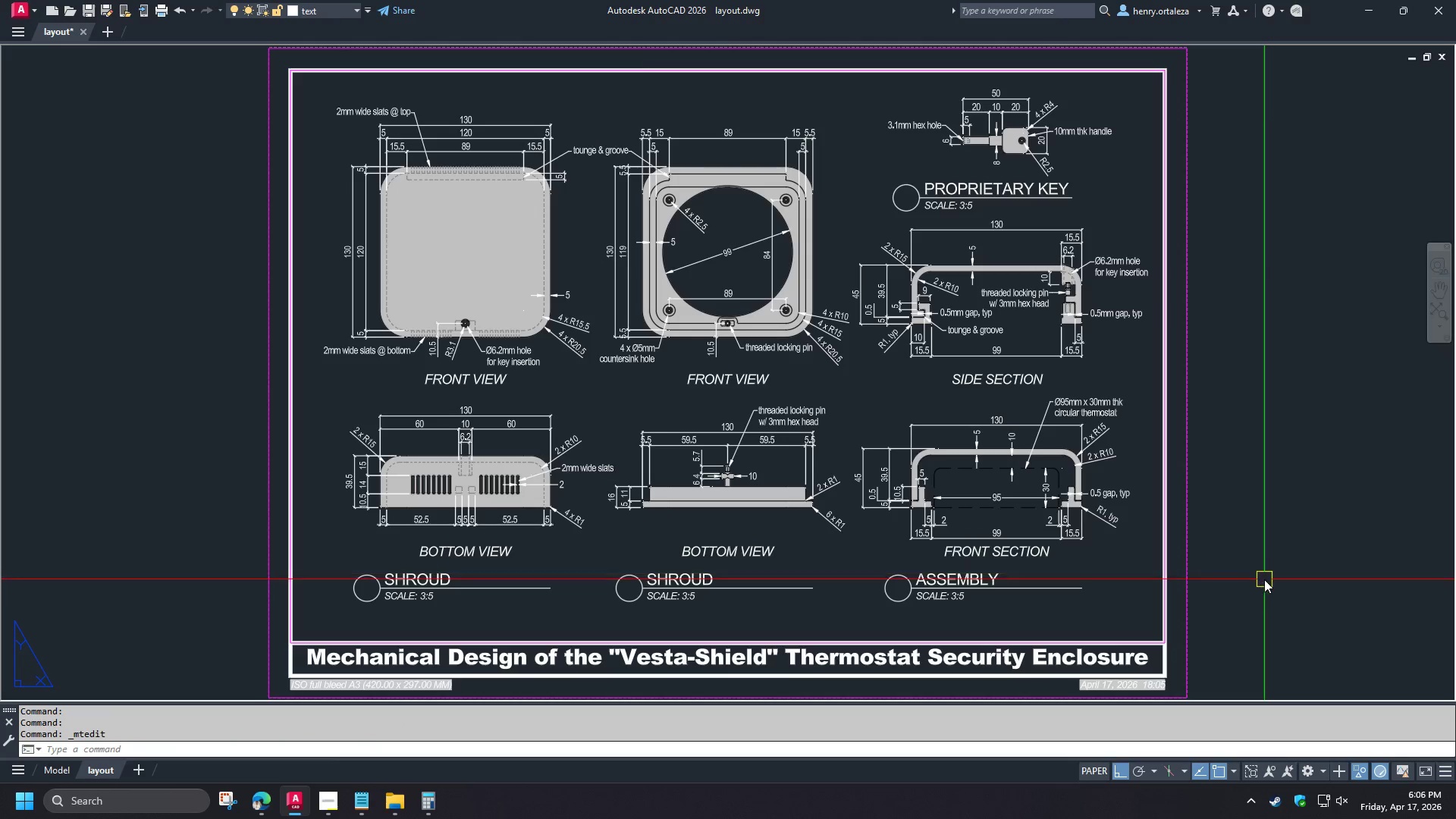 
key(Space)
 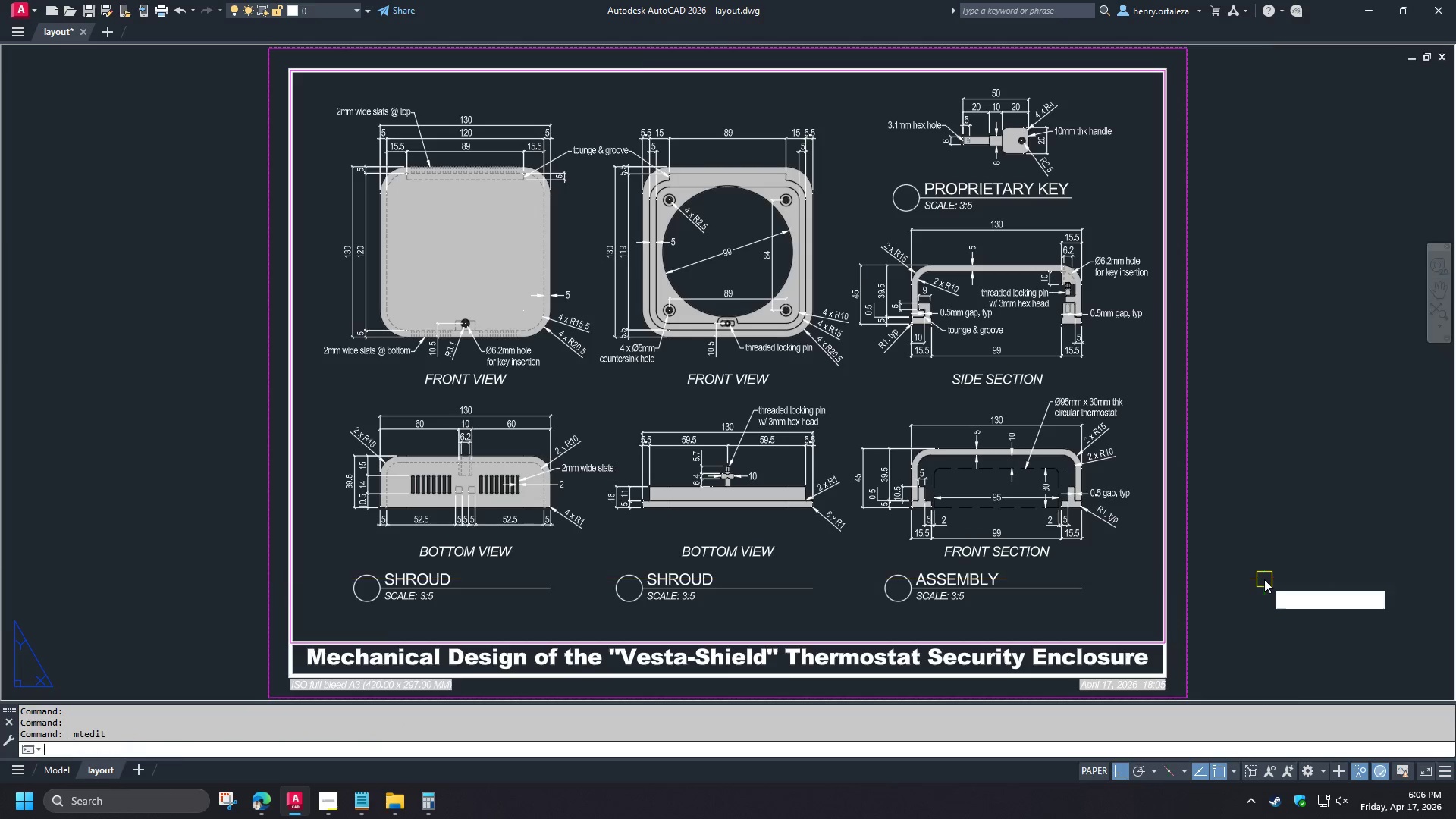 
key(Z)
 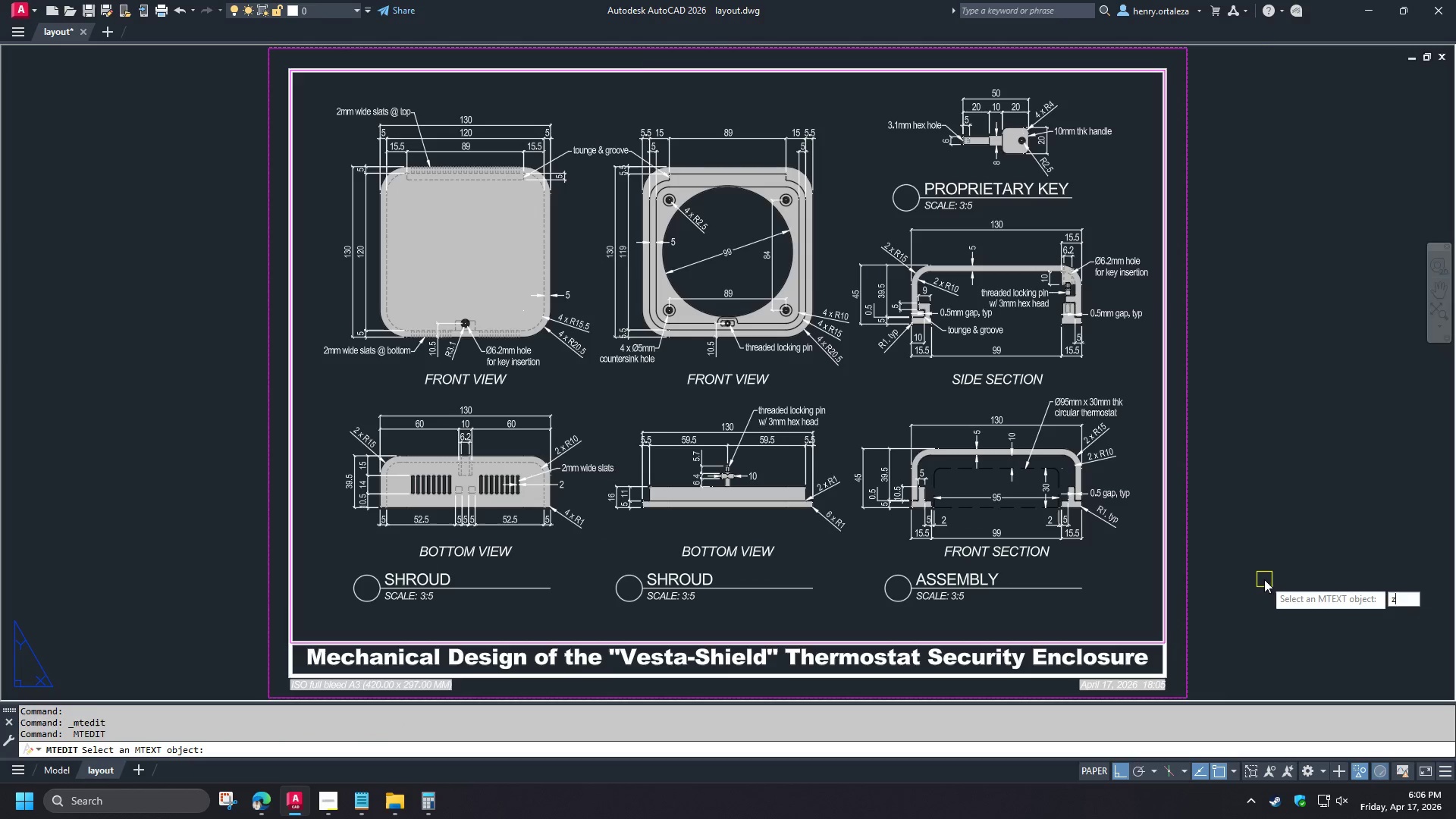 
key(Space)
 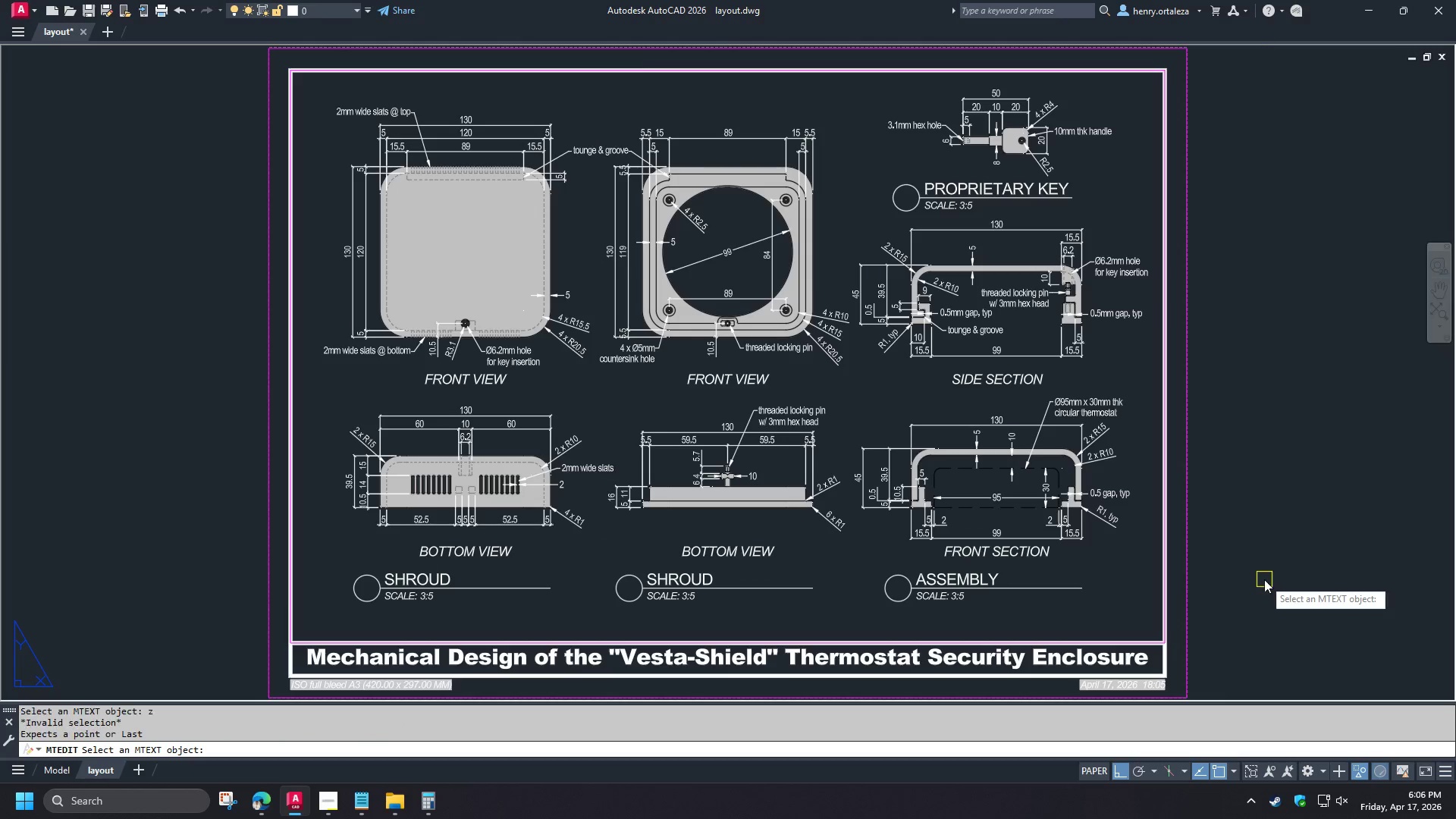 
key(E)
 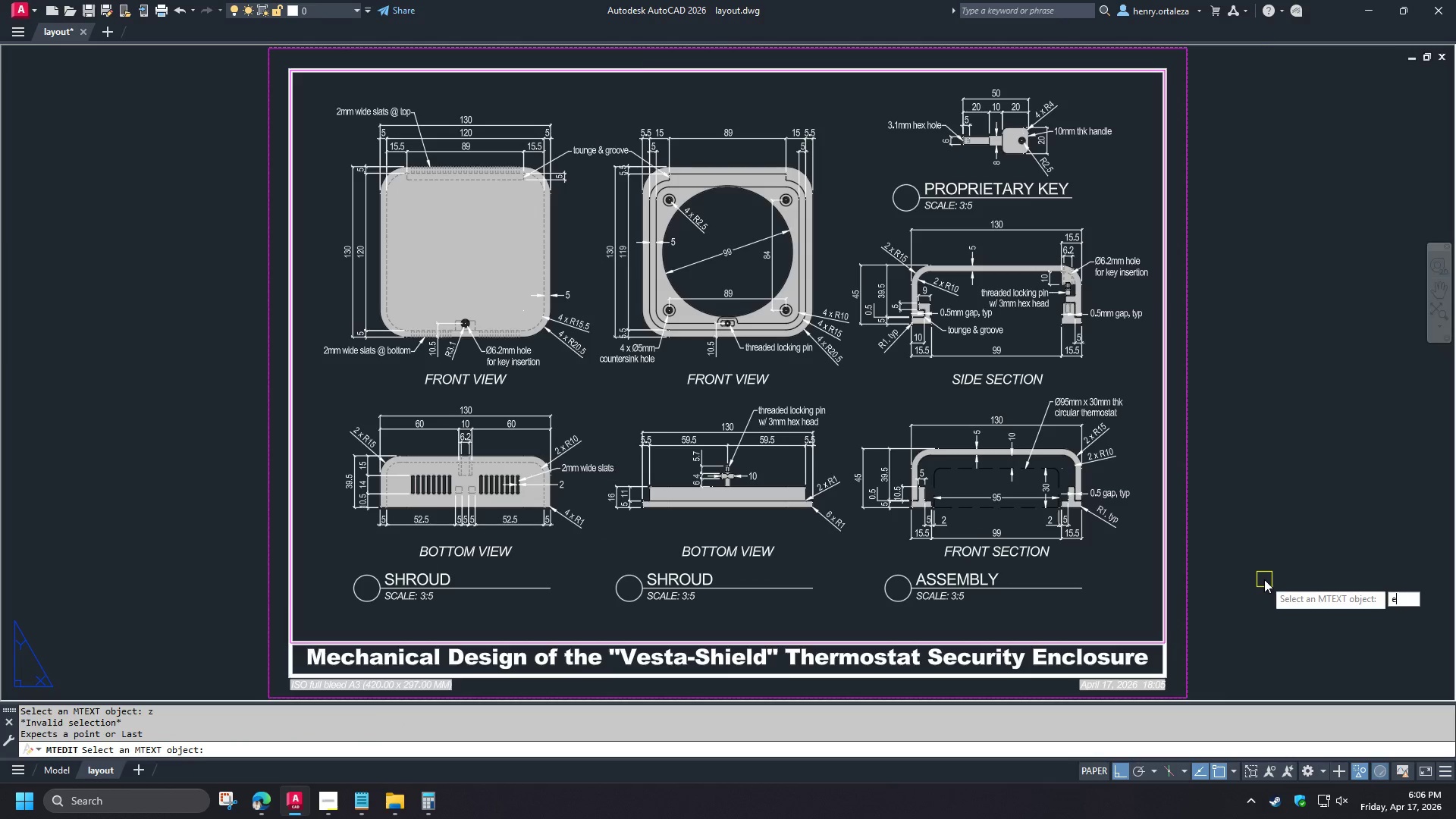 
key(Space)
 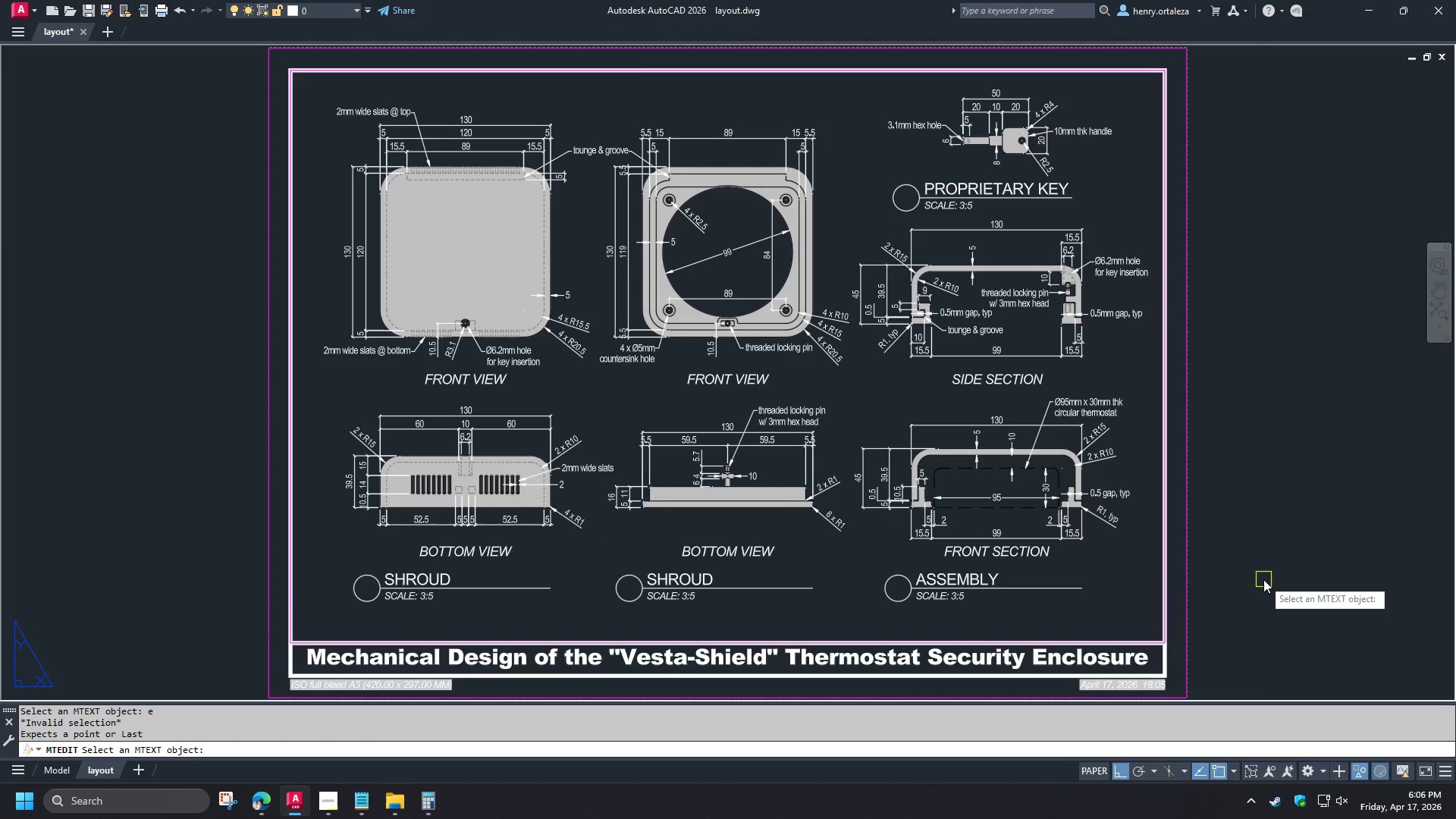 
key(Escape)
 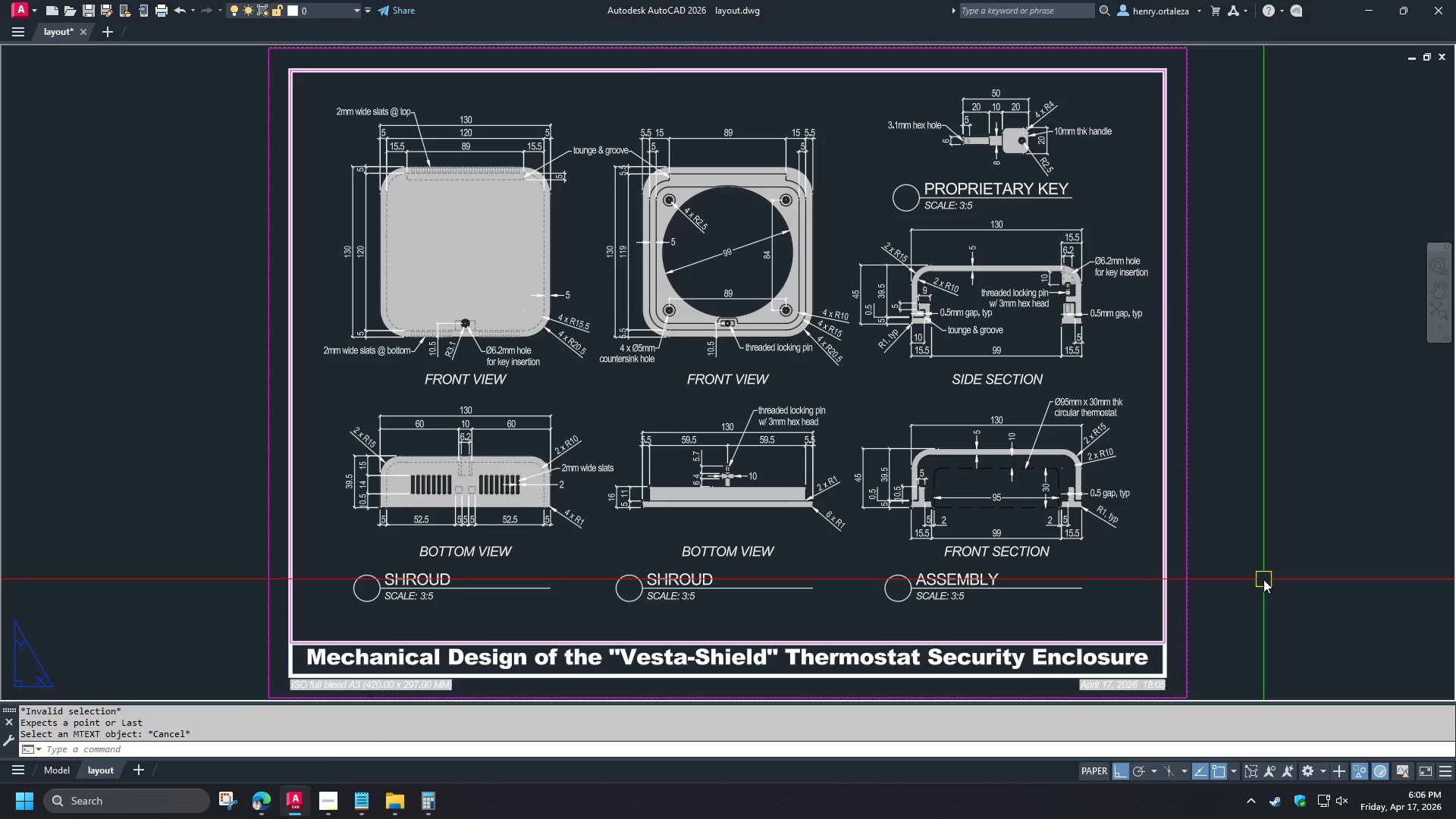 
key(Z)
 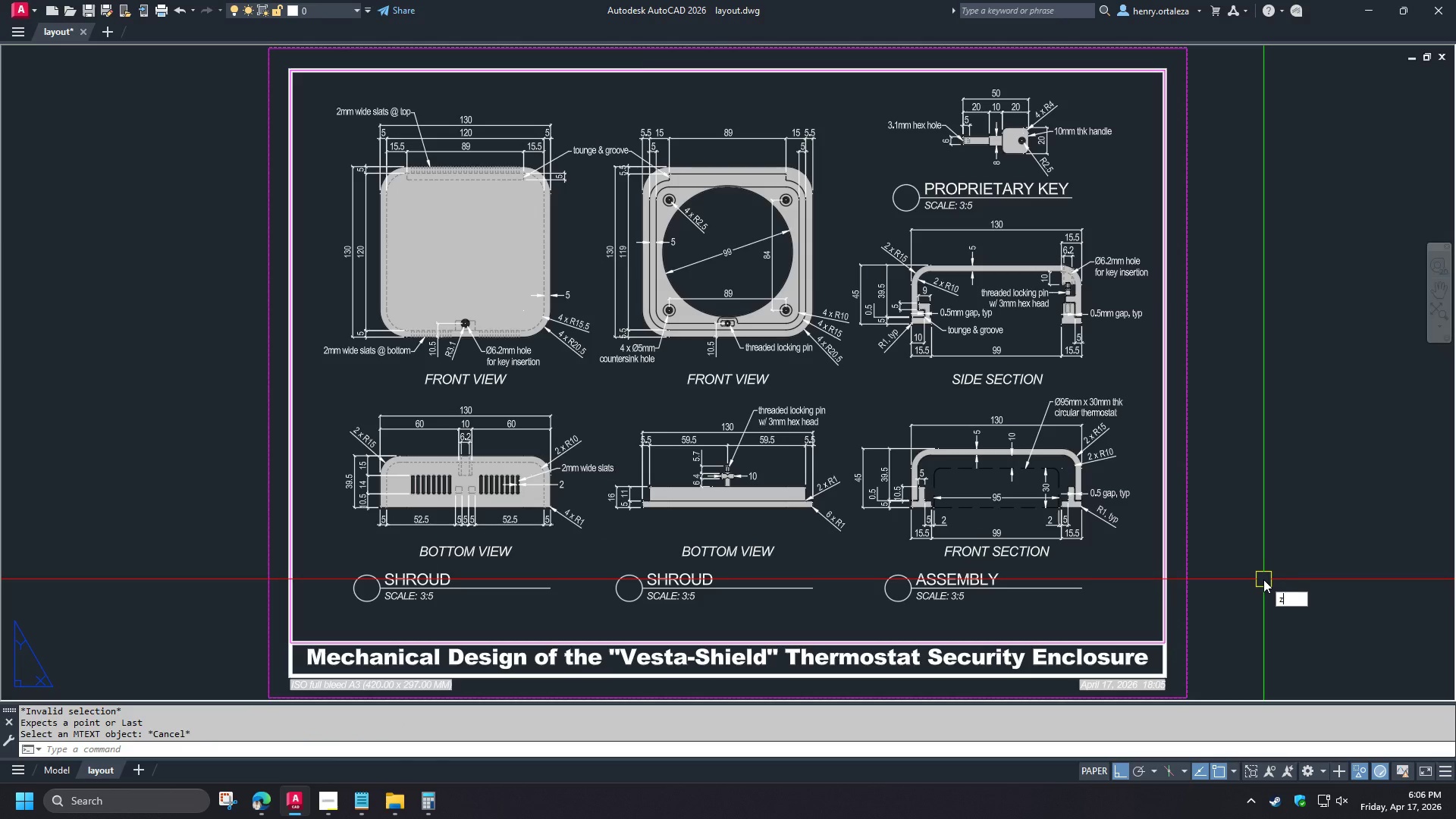 
key(Space)
 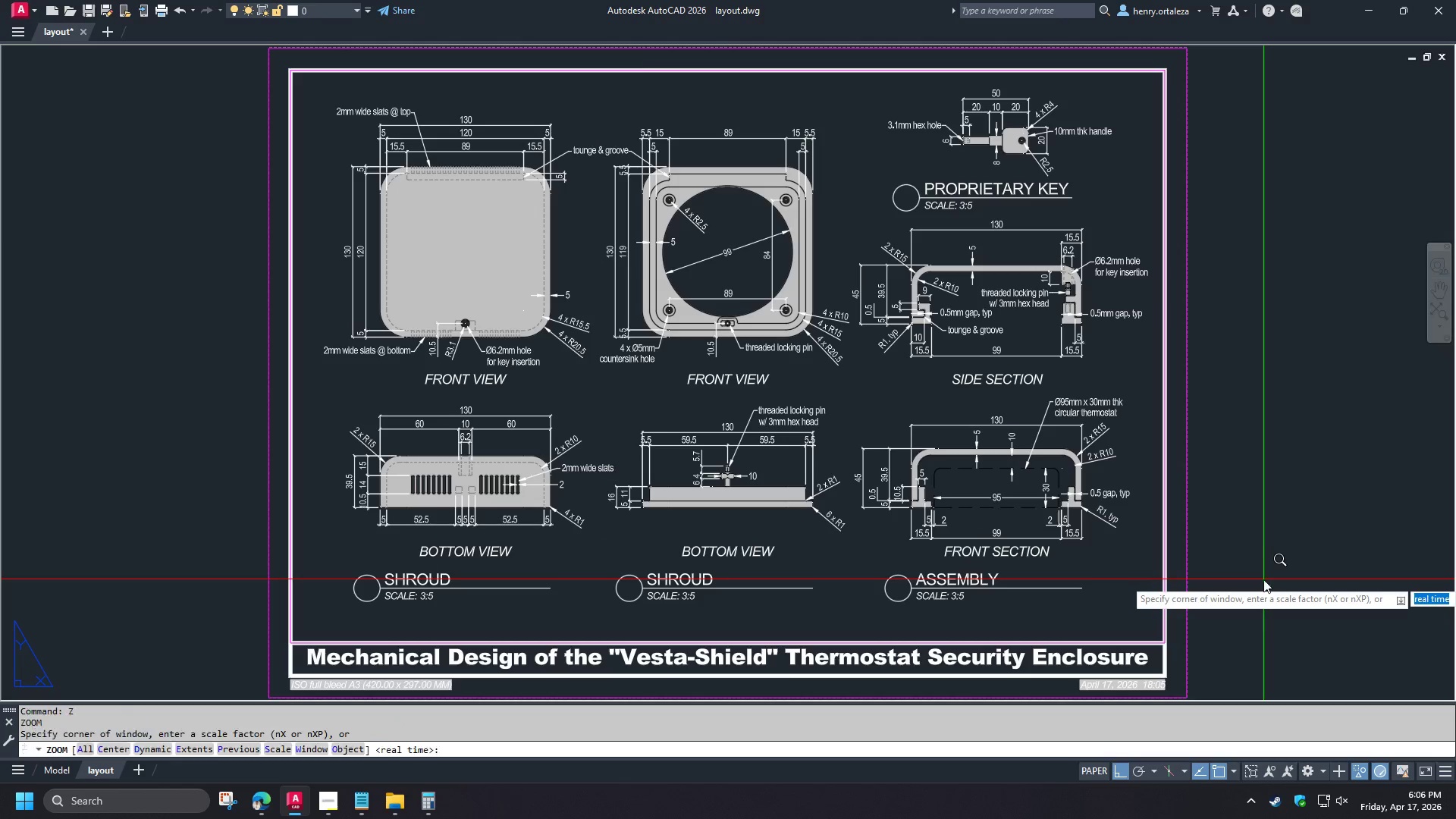 
key(E)
 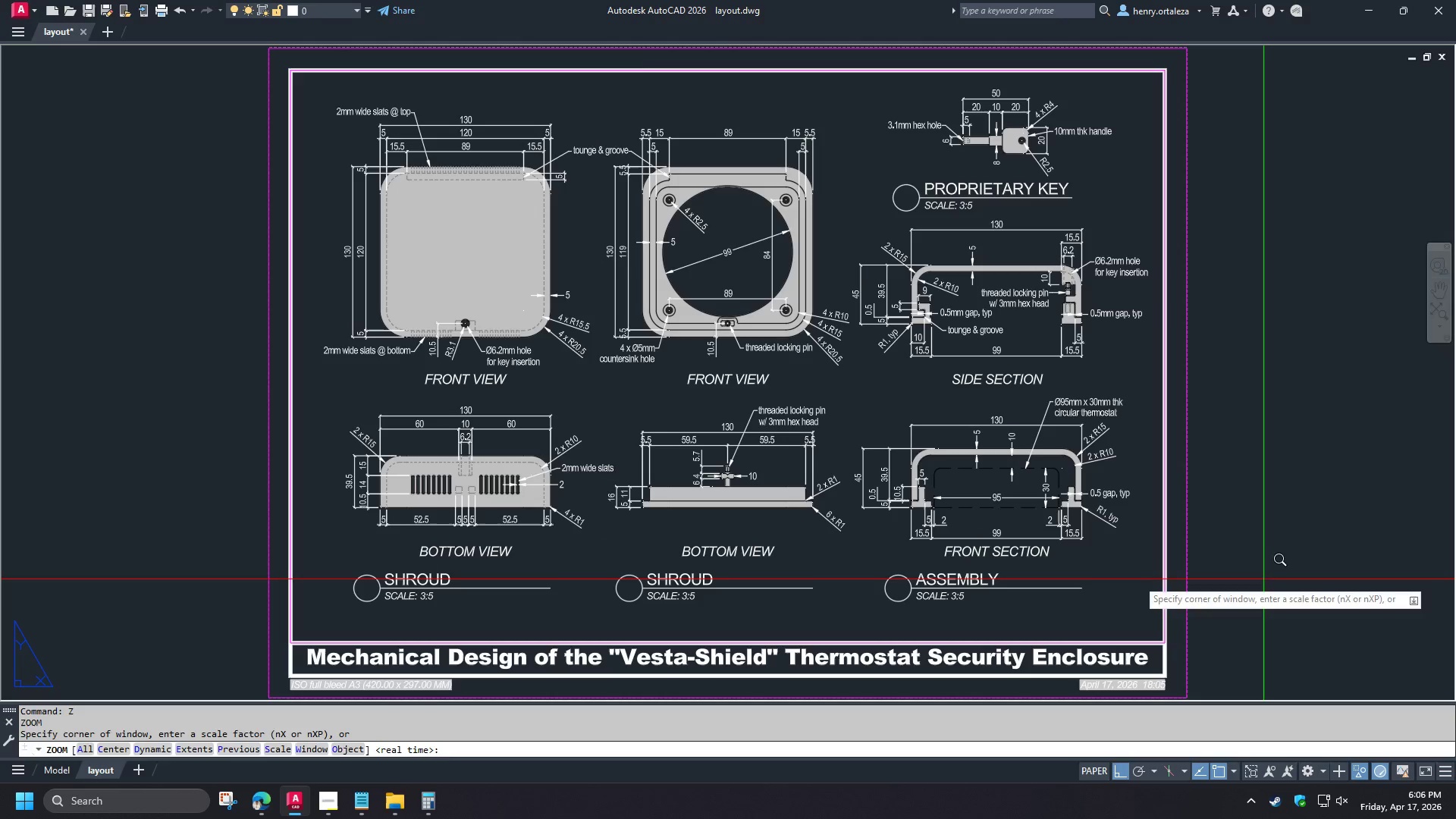 
key(Space)
 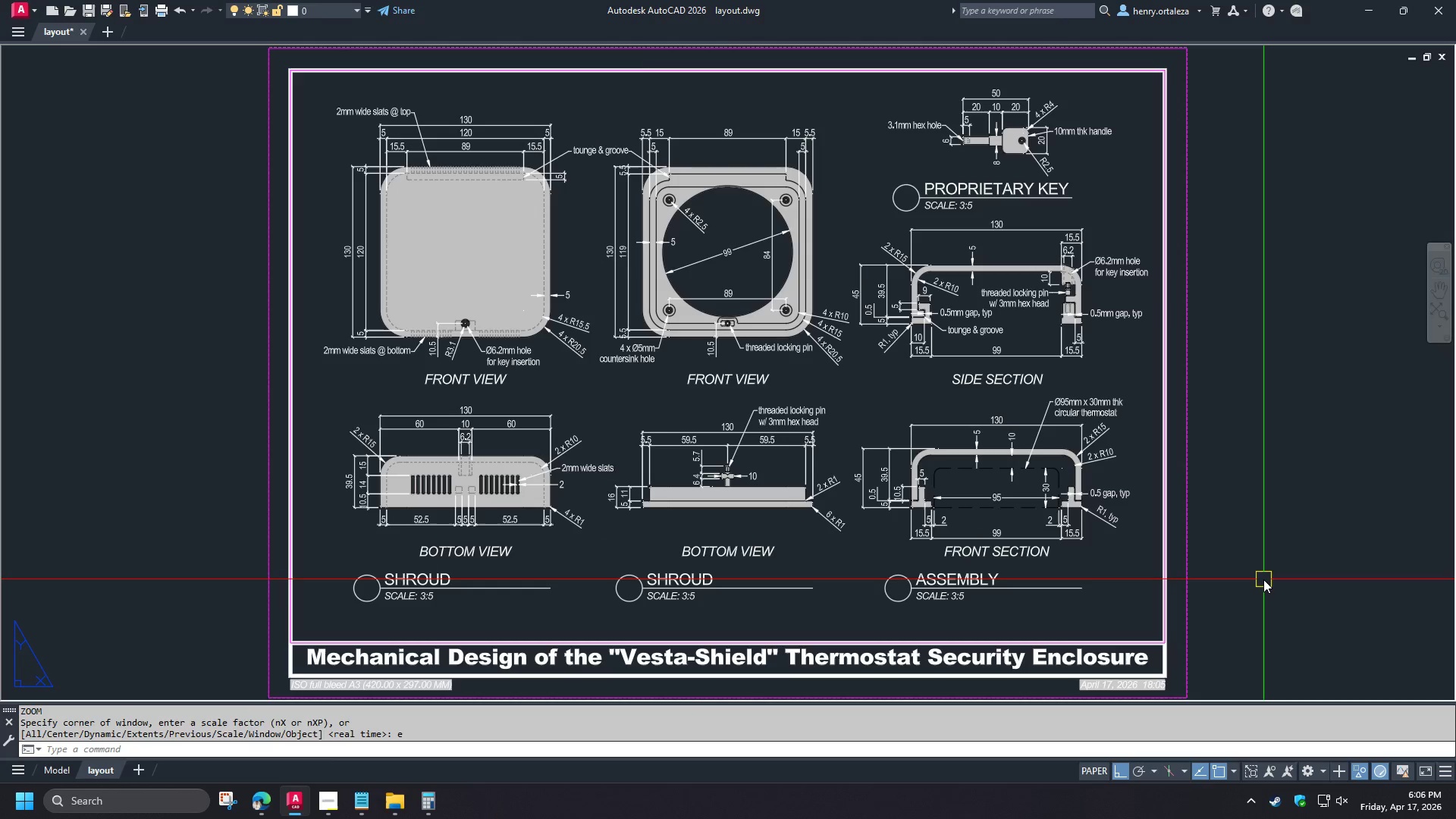 
key(Control+S)
 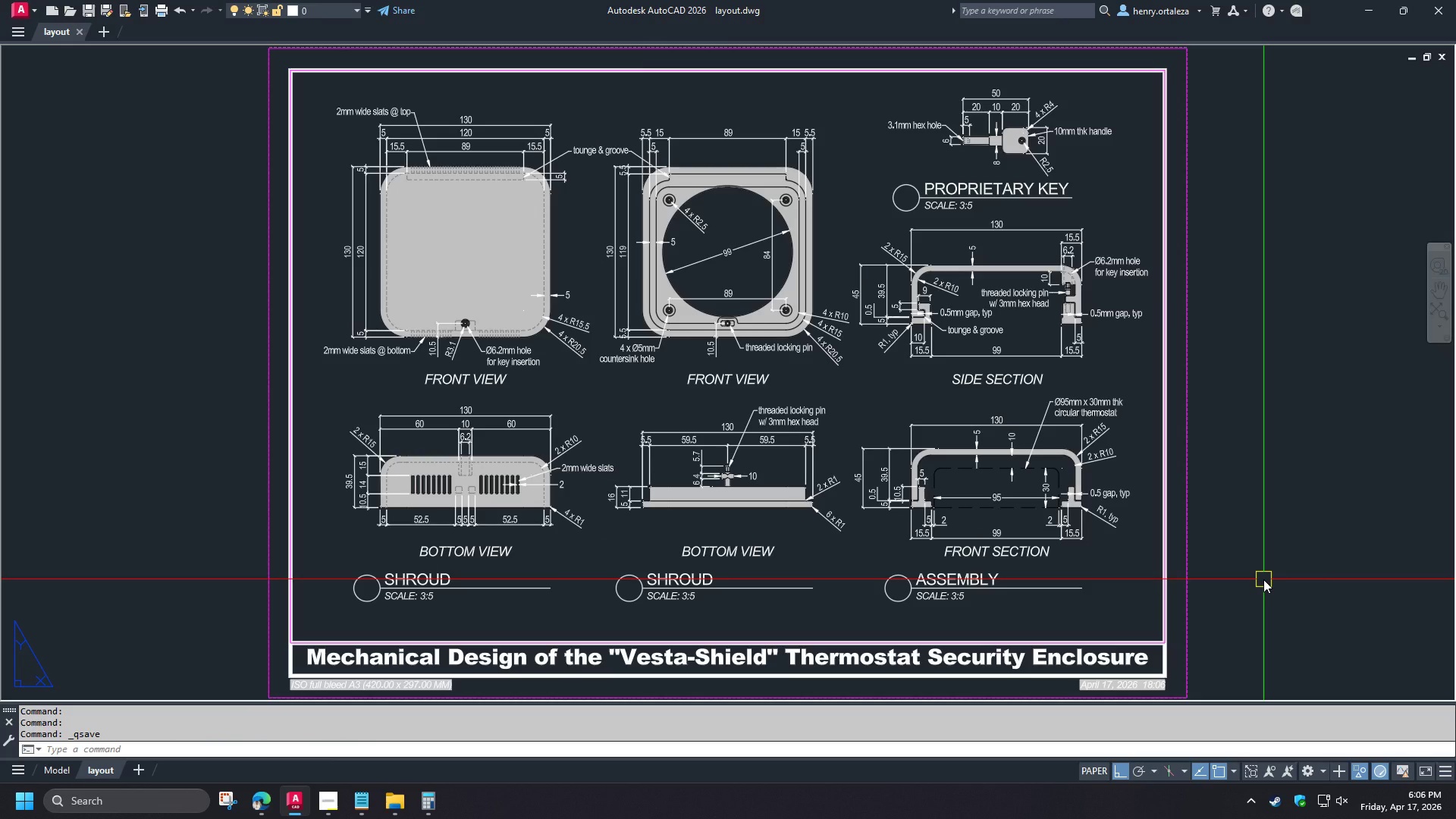 
type(pre )
 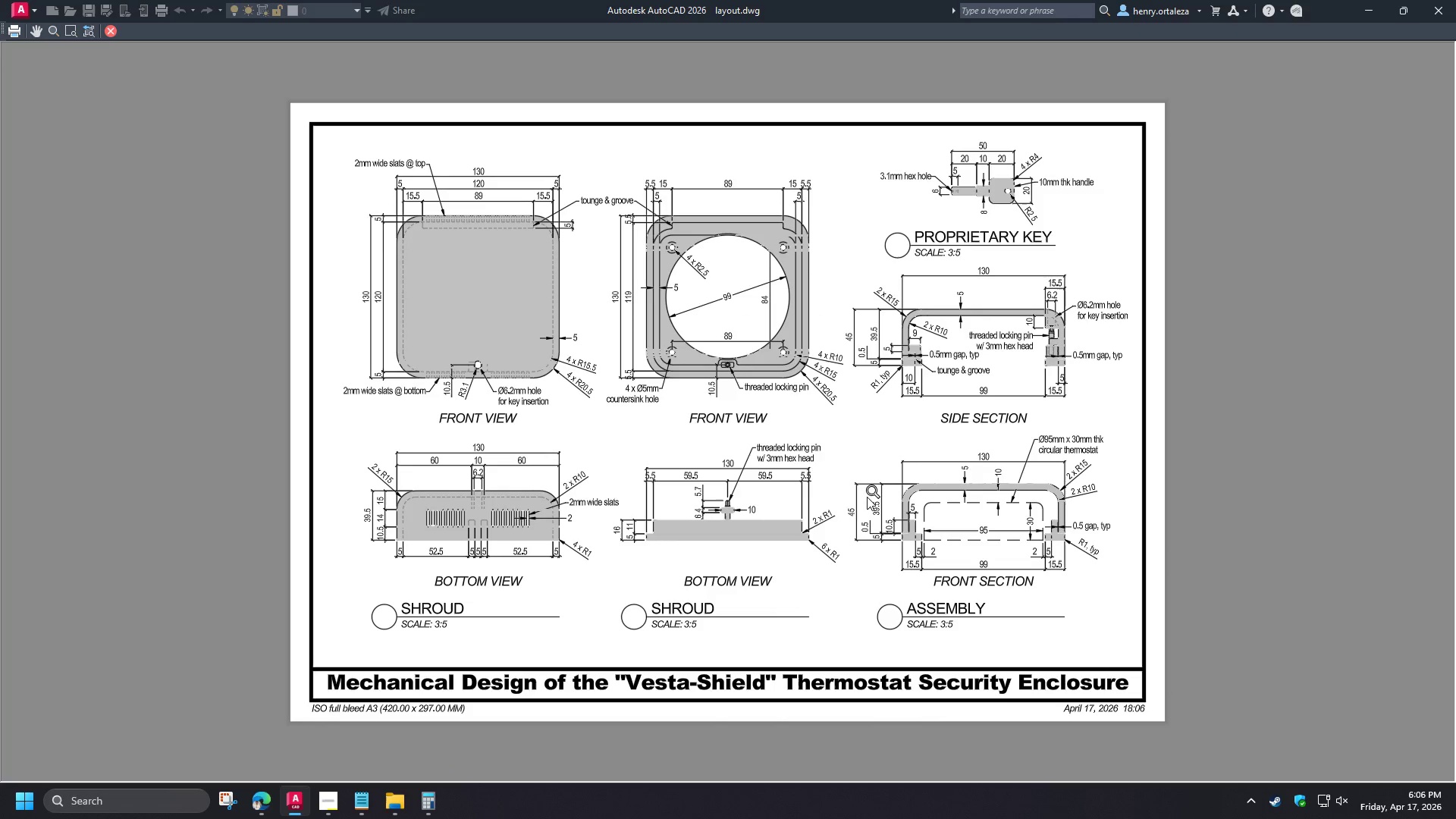 
scroll: coordinate [797, 341], scroll_direction: up, amount: 2.0
 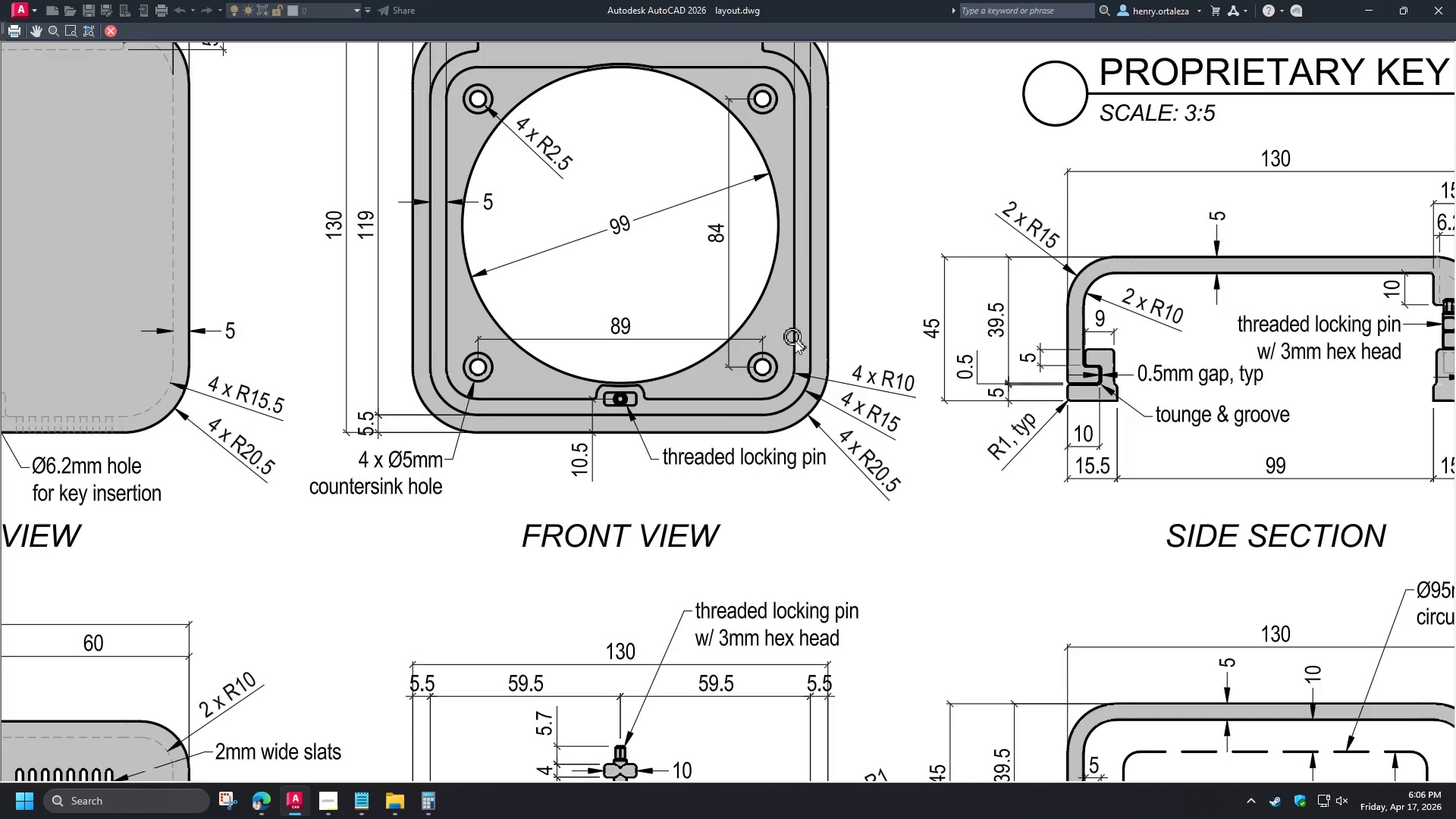 
scroll: coordinate [774, 355], scroll_direction: down, amount: 1.0
 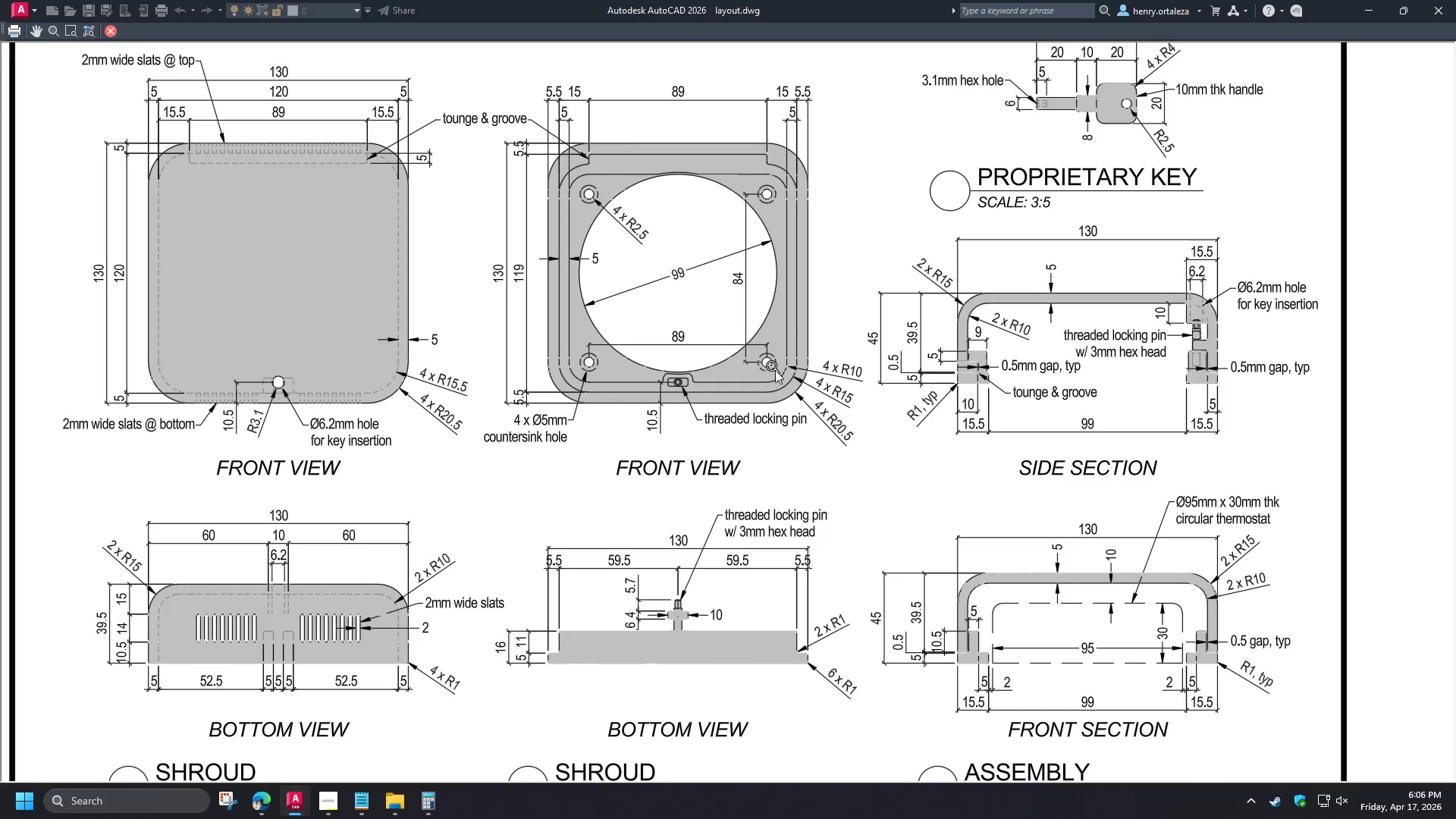 
scroll: coordinate [751, 434], scroll_direction: up, amount: 1.0
 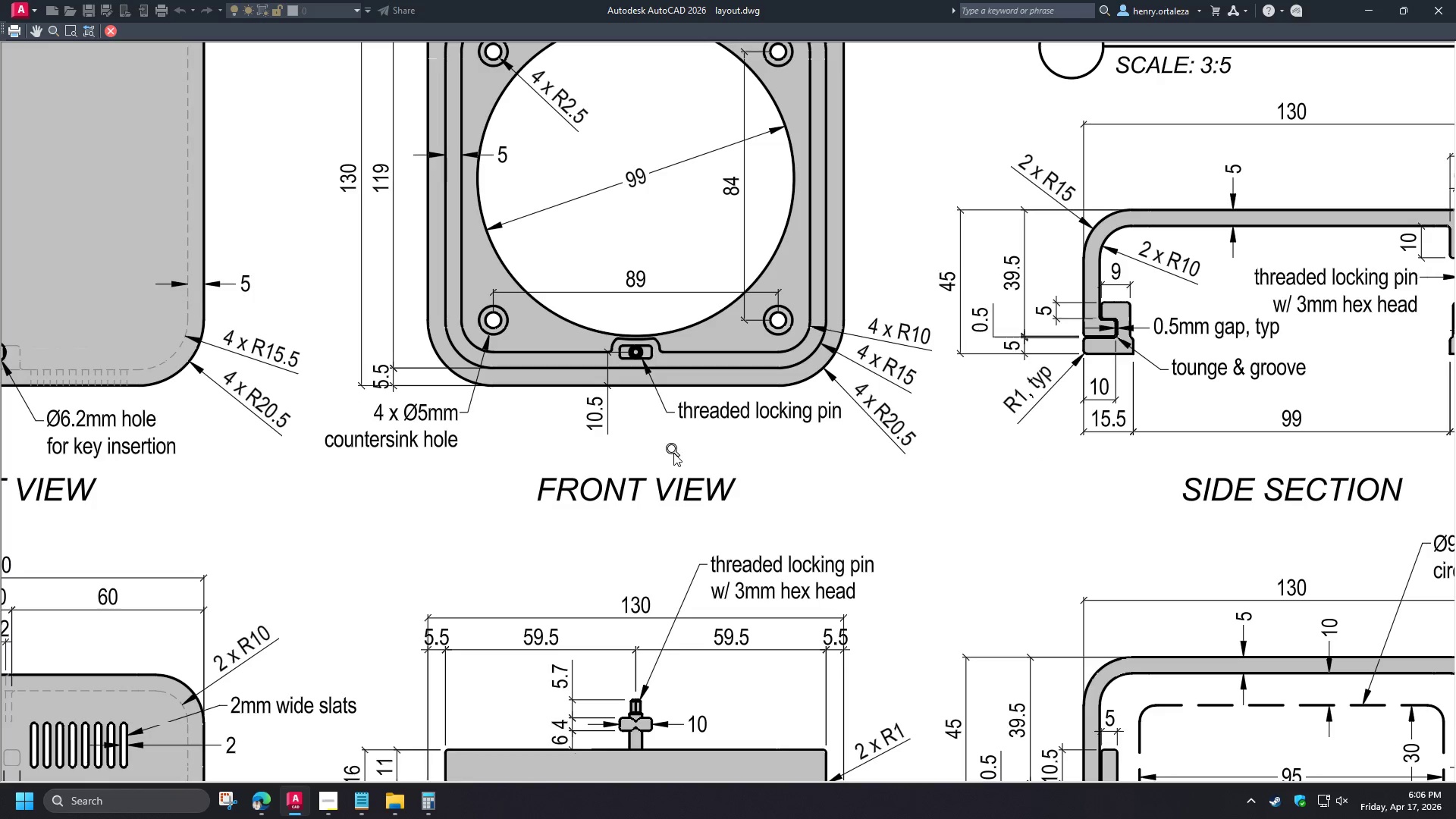 
key(Escape)
 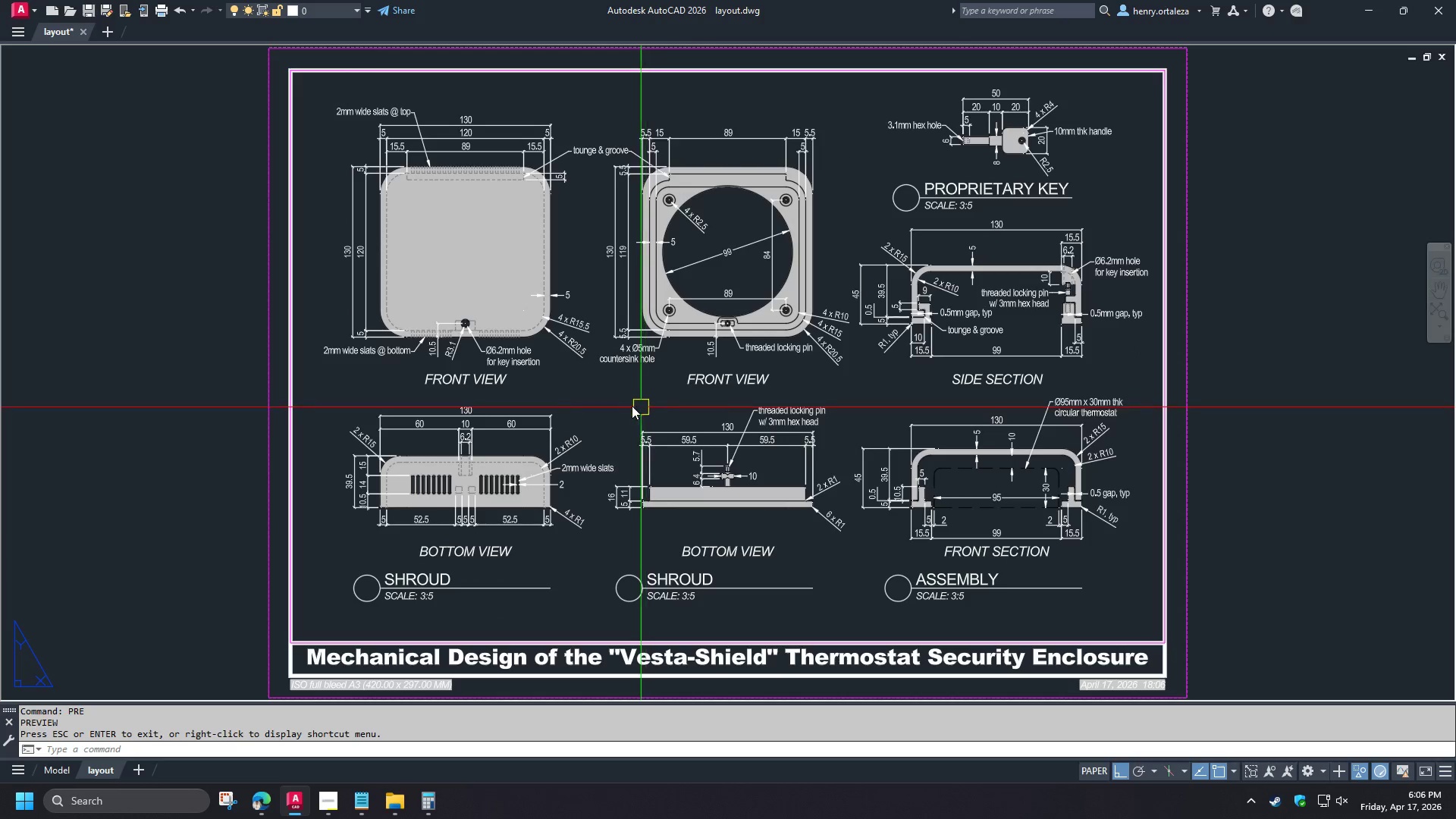 
double_click([623, 406])
 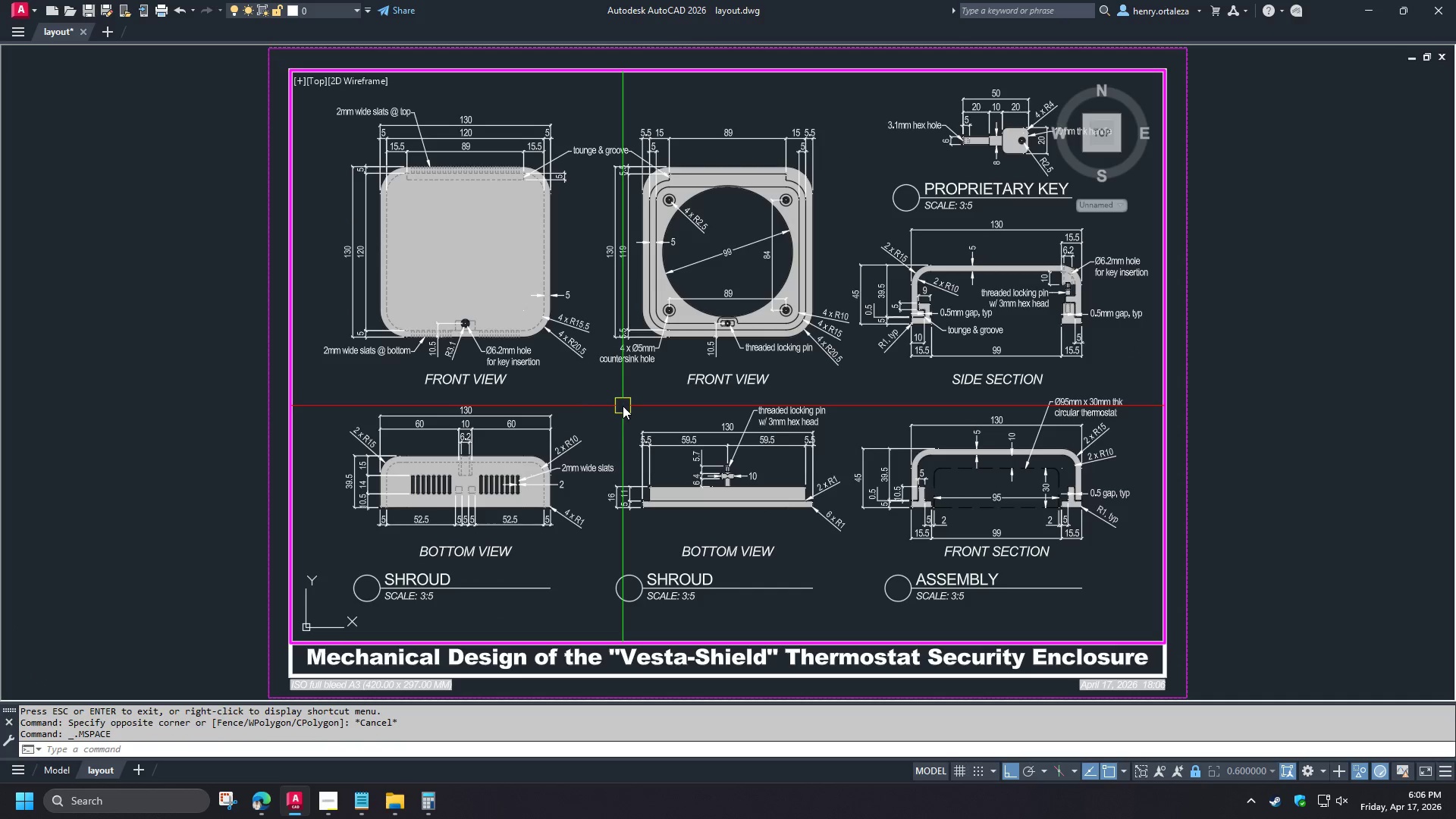 
type(hat)
 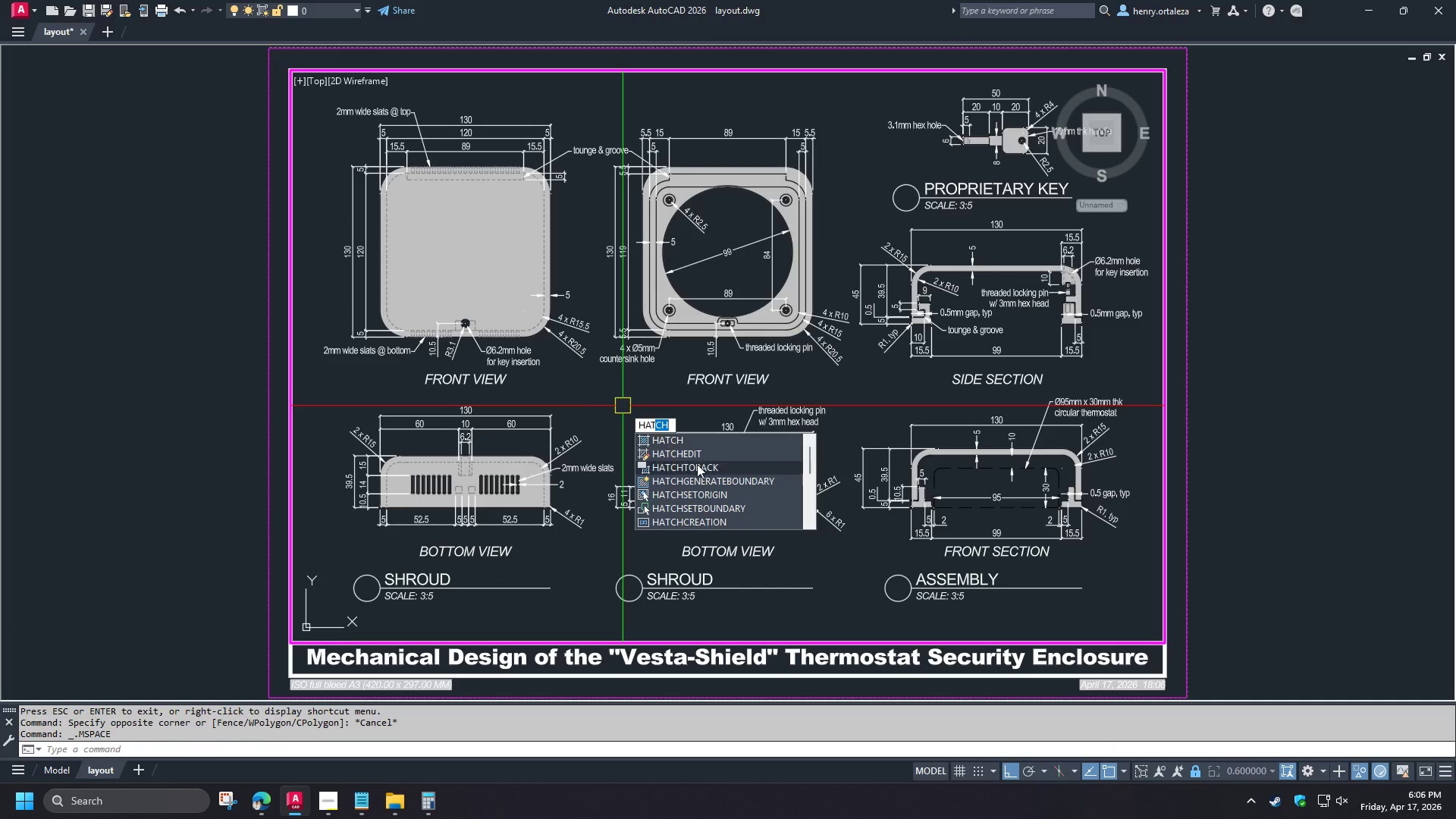 
left_click([696, 466])
 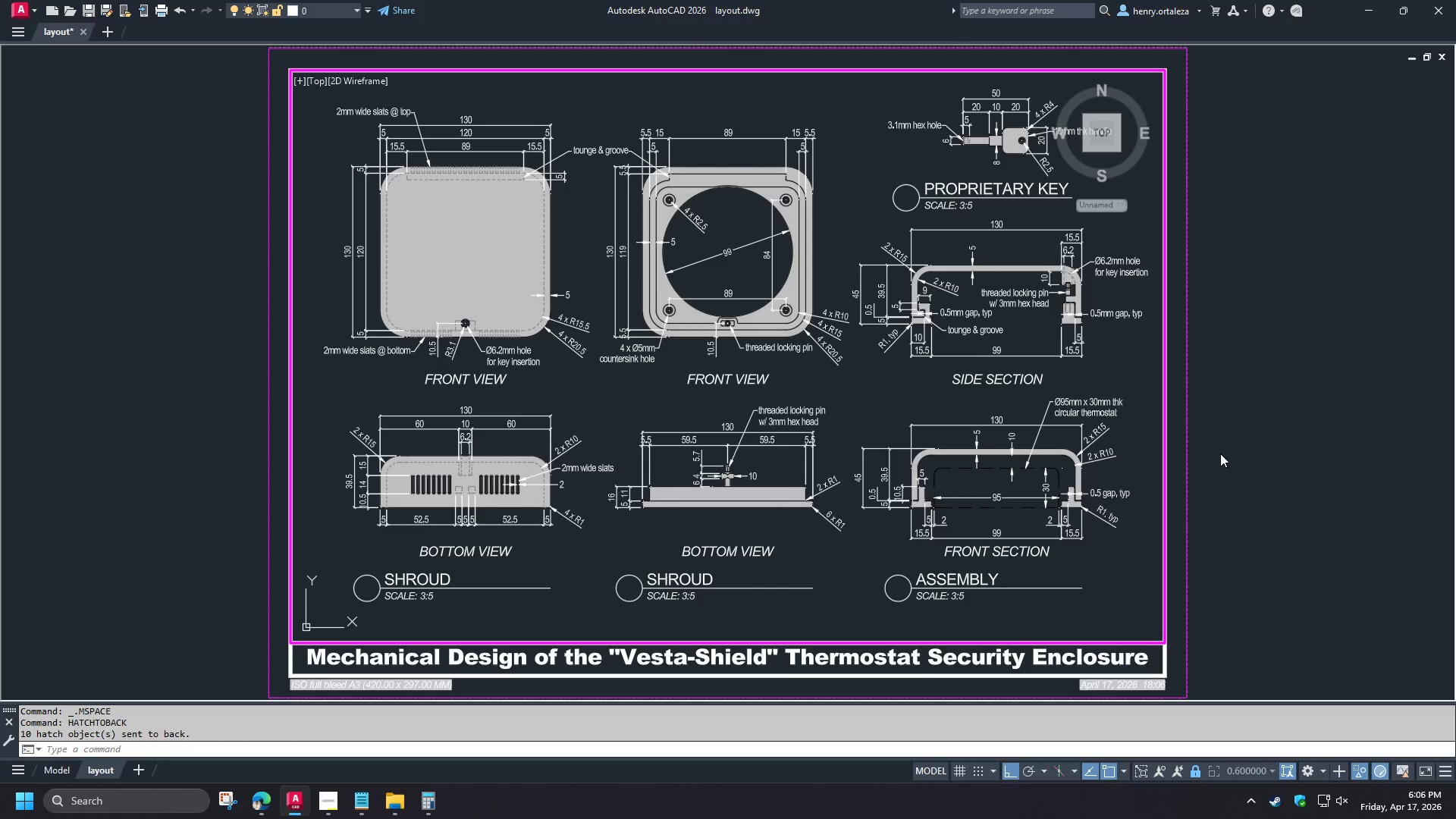 
double_click([1220, 453])
 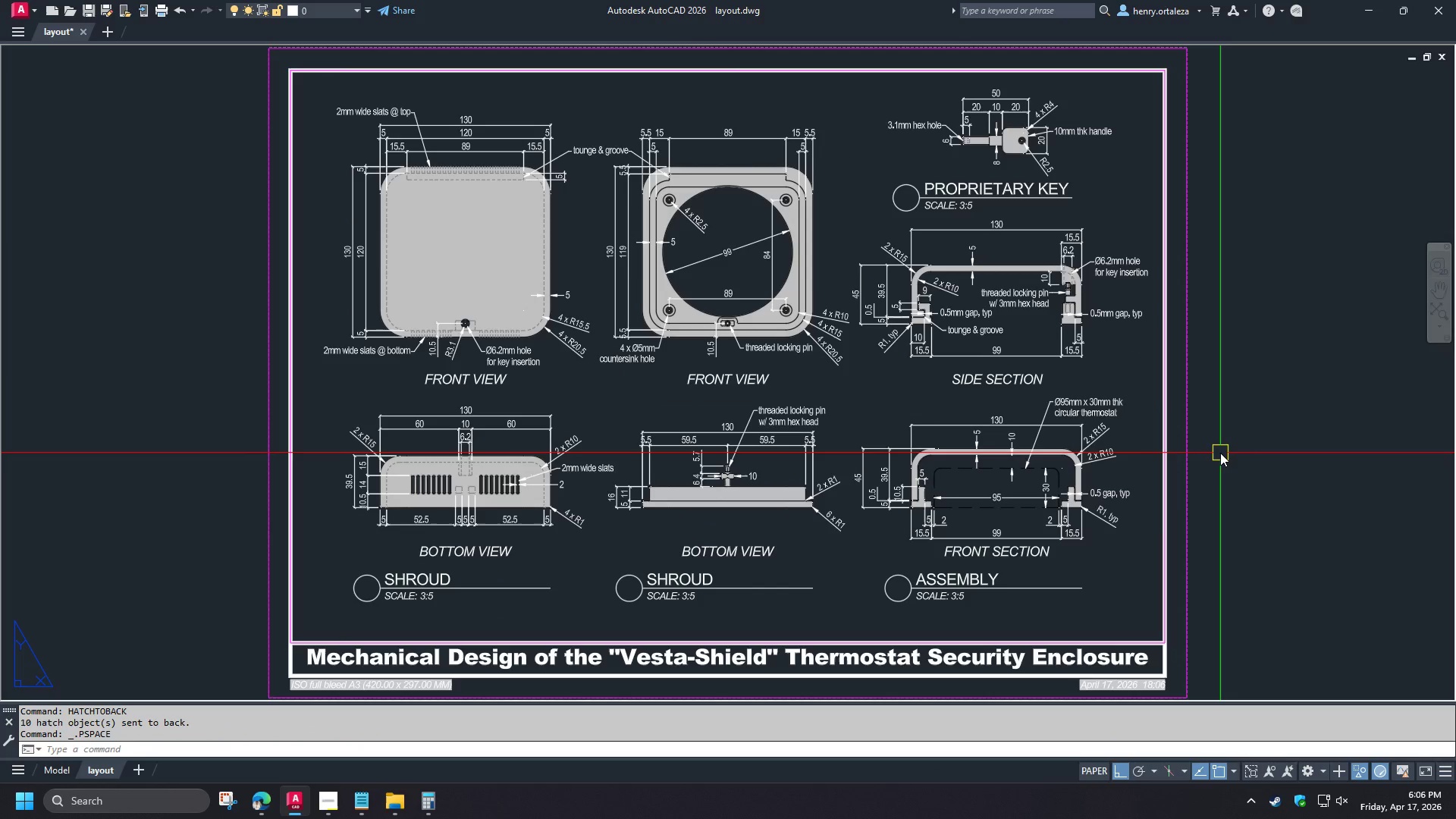 
type(re )
 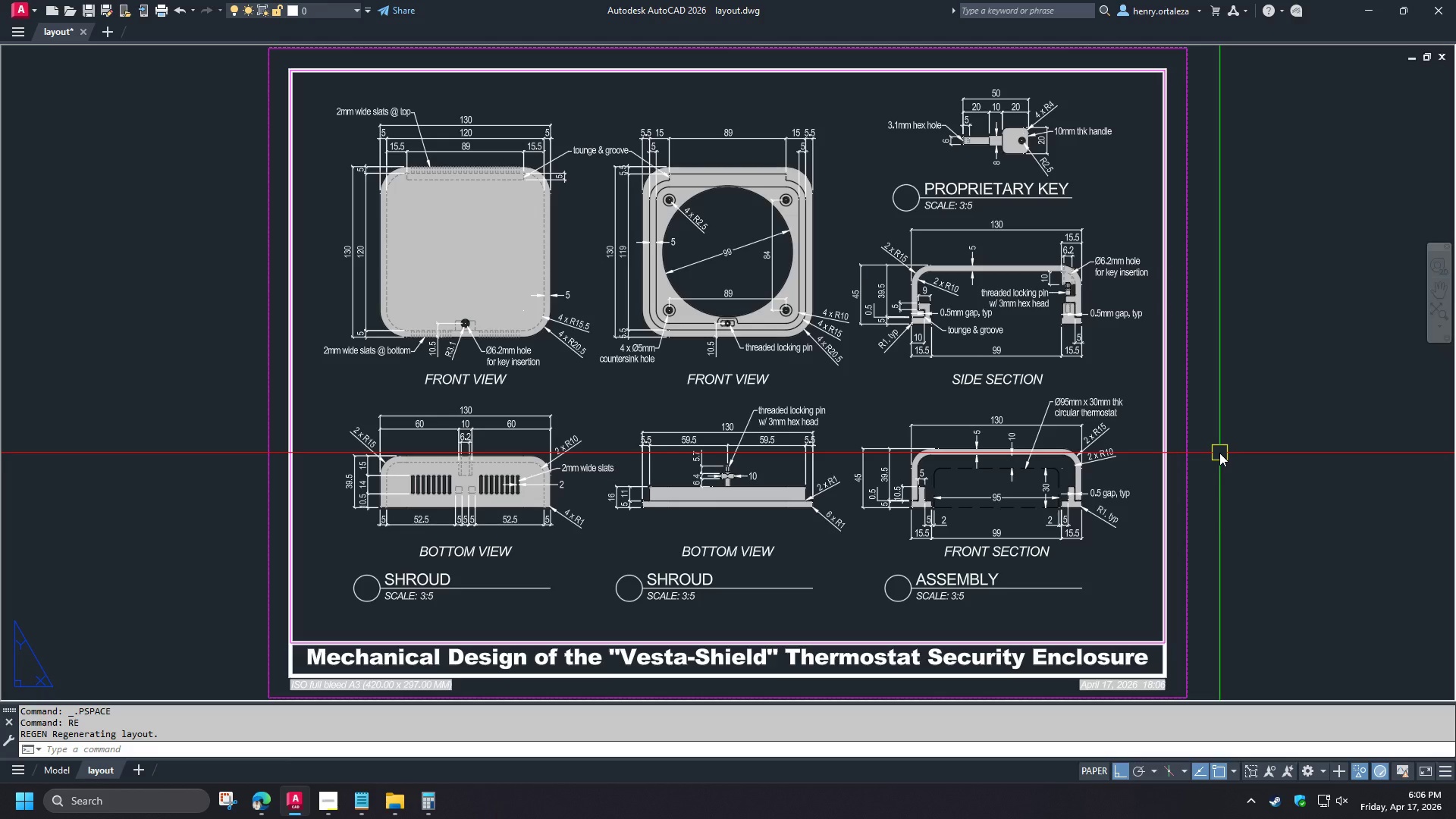 
wait(5.38)
 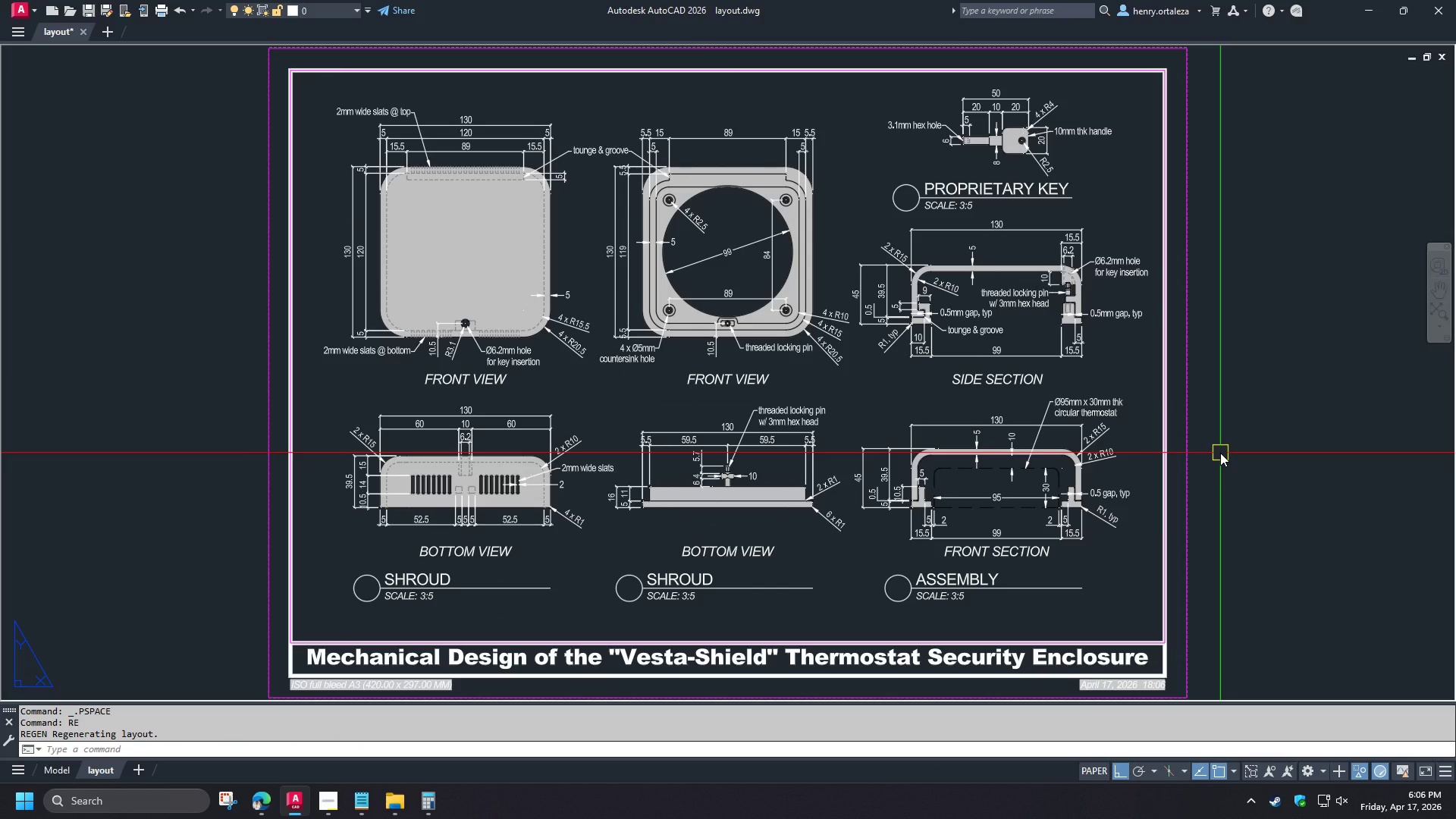 
type(pre )
 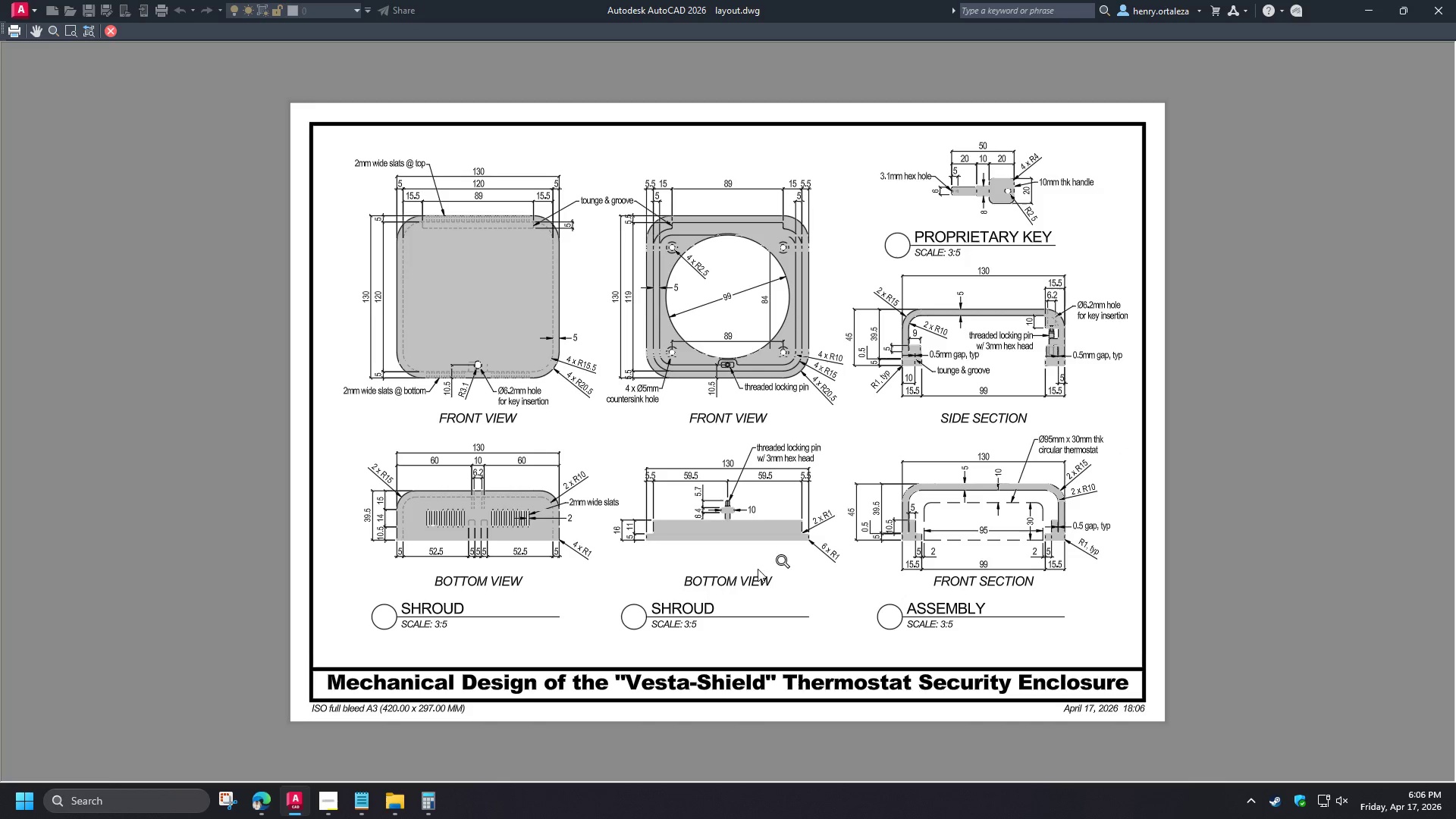 
scroll: coordinate [496, 493], scroll_direction: up, amount: 3.0
 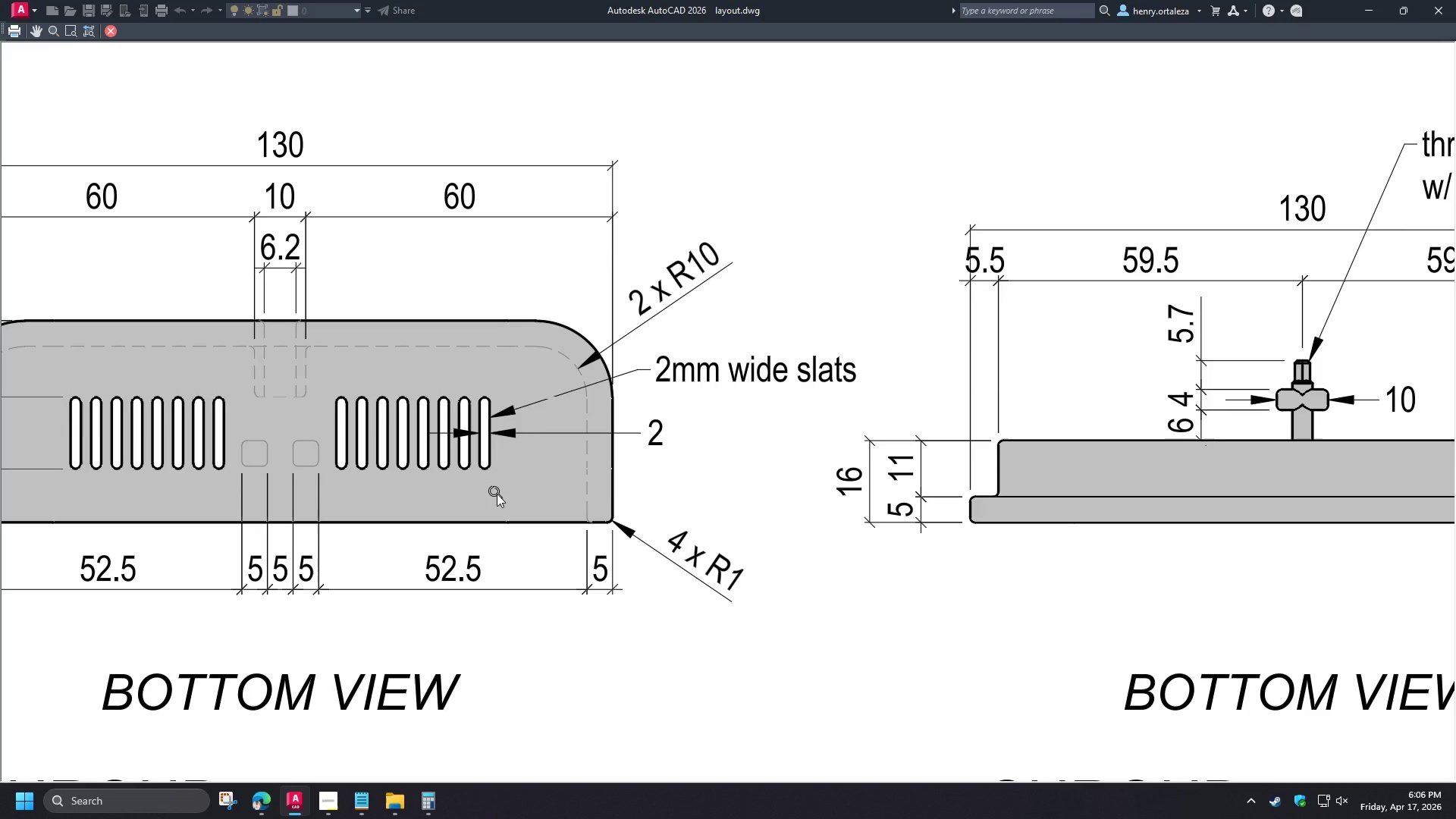 
scroll: coordinate [497, 494], scroll_direction: down, amount: 2.0
 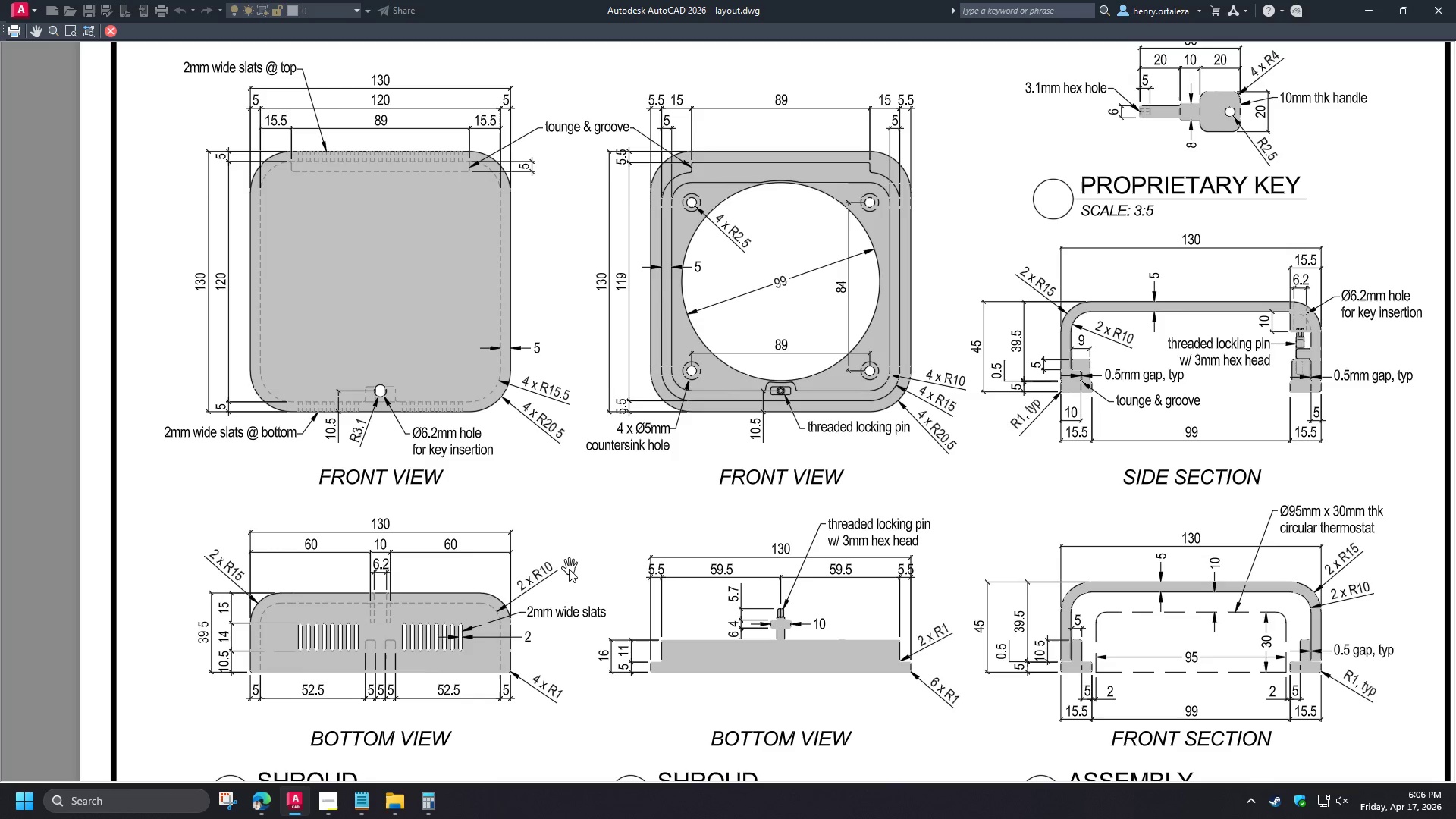 
wait(6.46)
 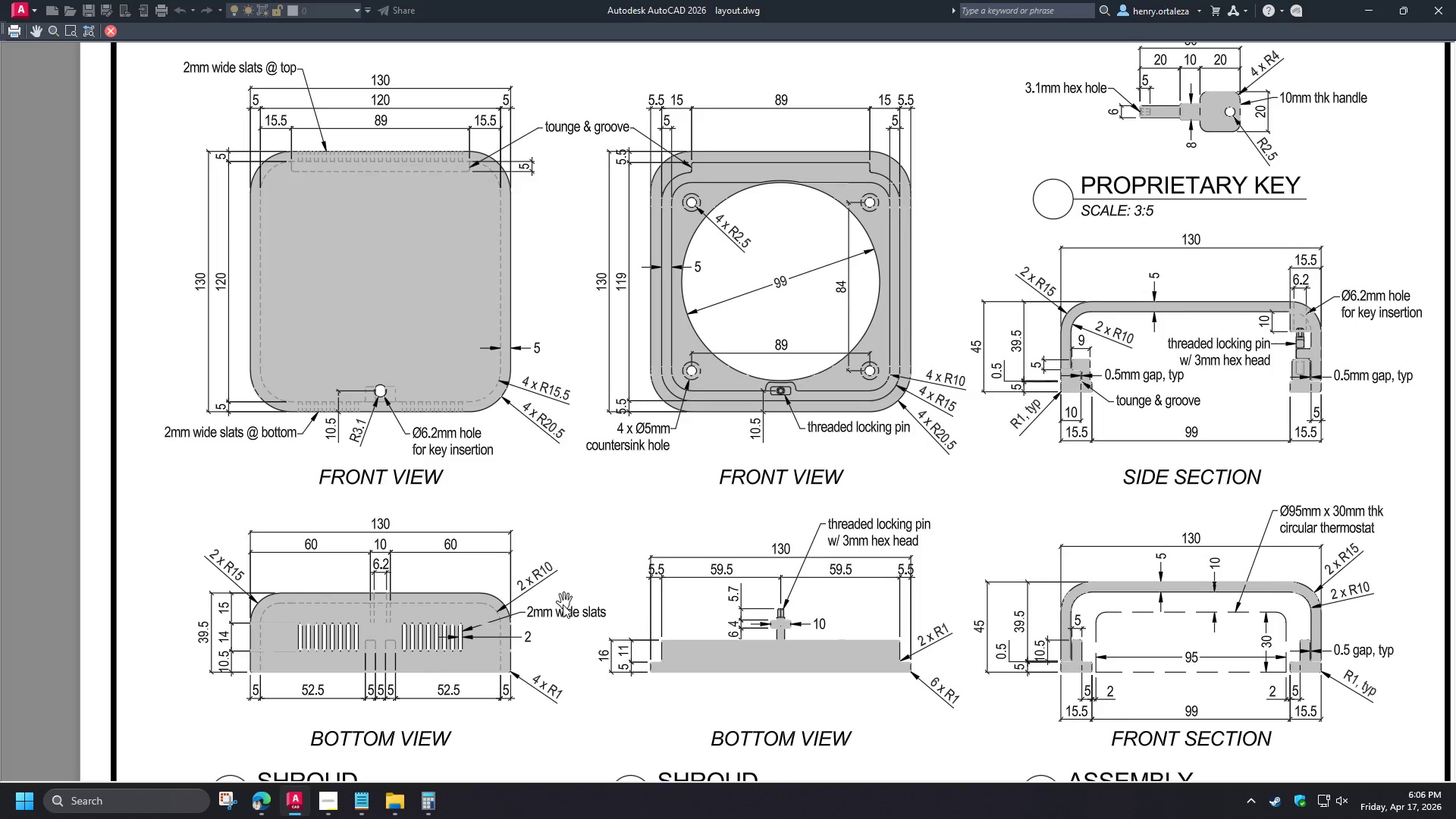 
scroll: coordinate [573, 491], scroll_direction: down, amount: 1.0
 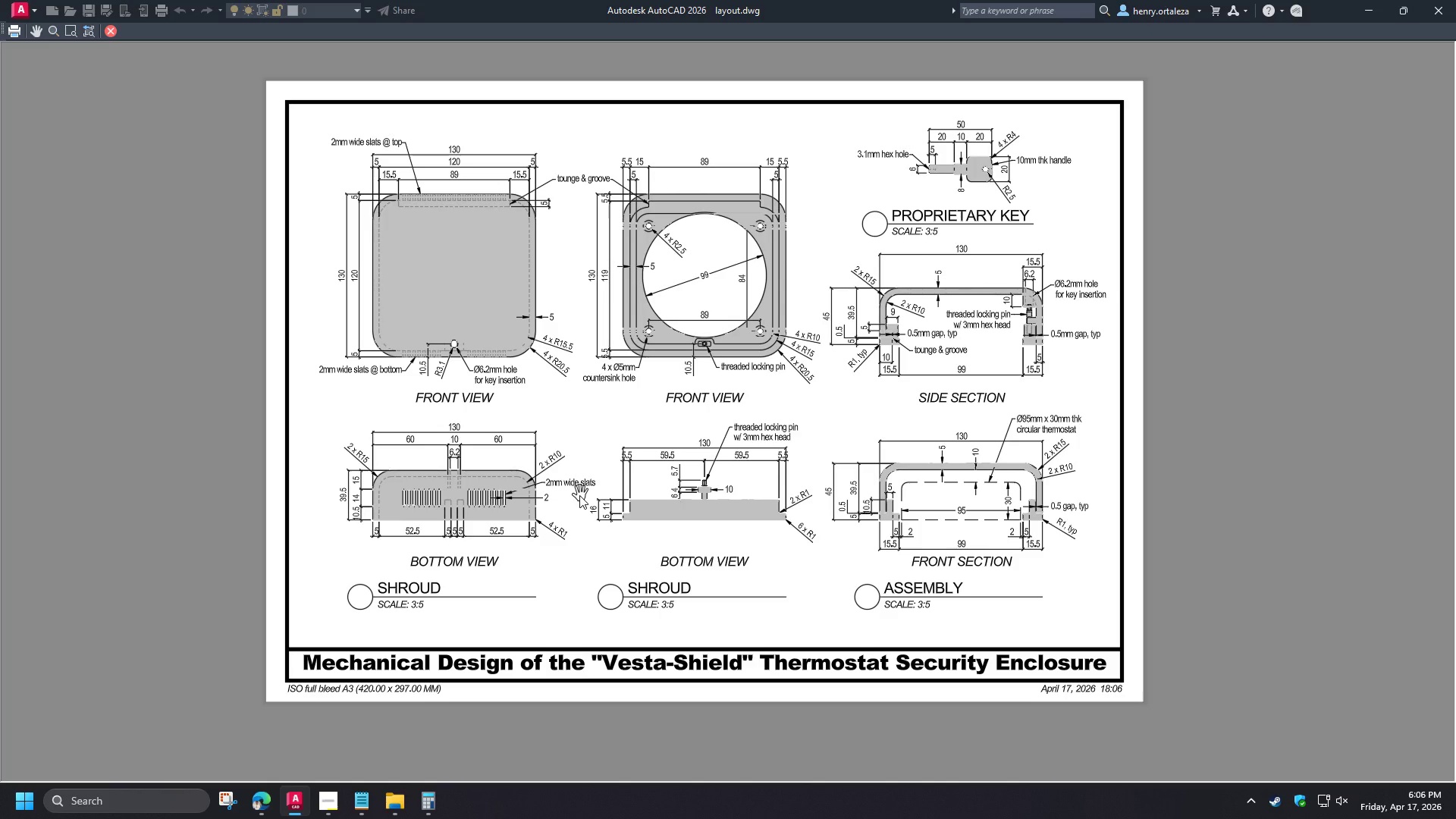 
right_click([579, 495])
 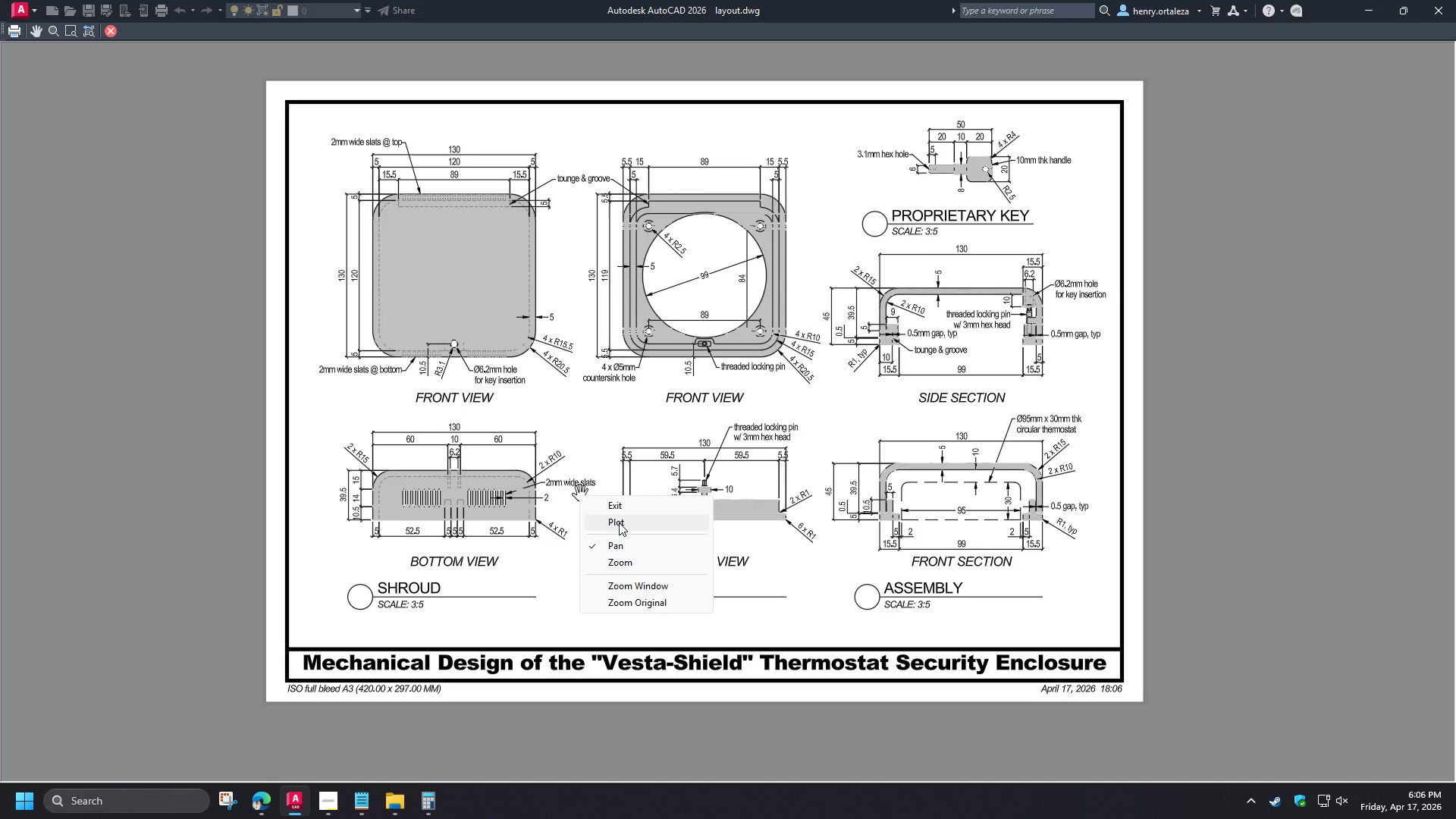 
left_click([619, 522])
 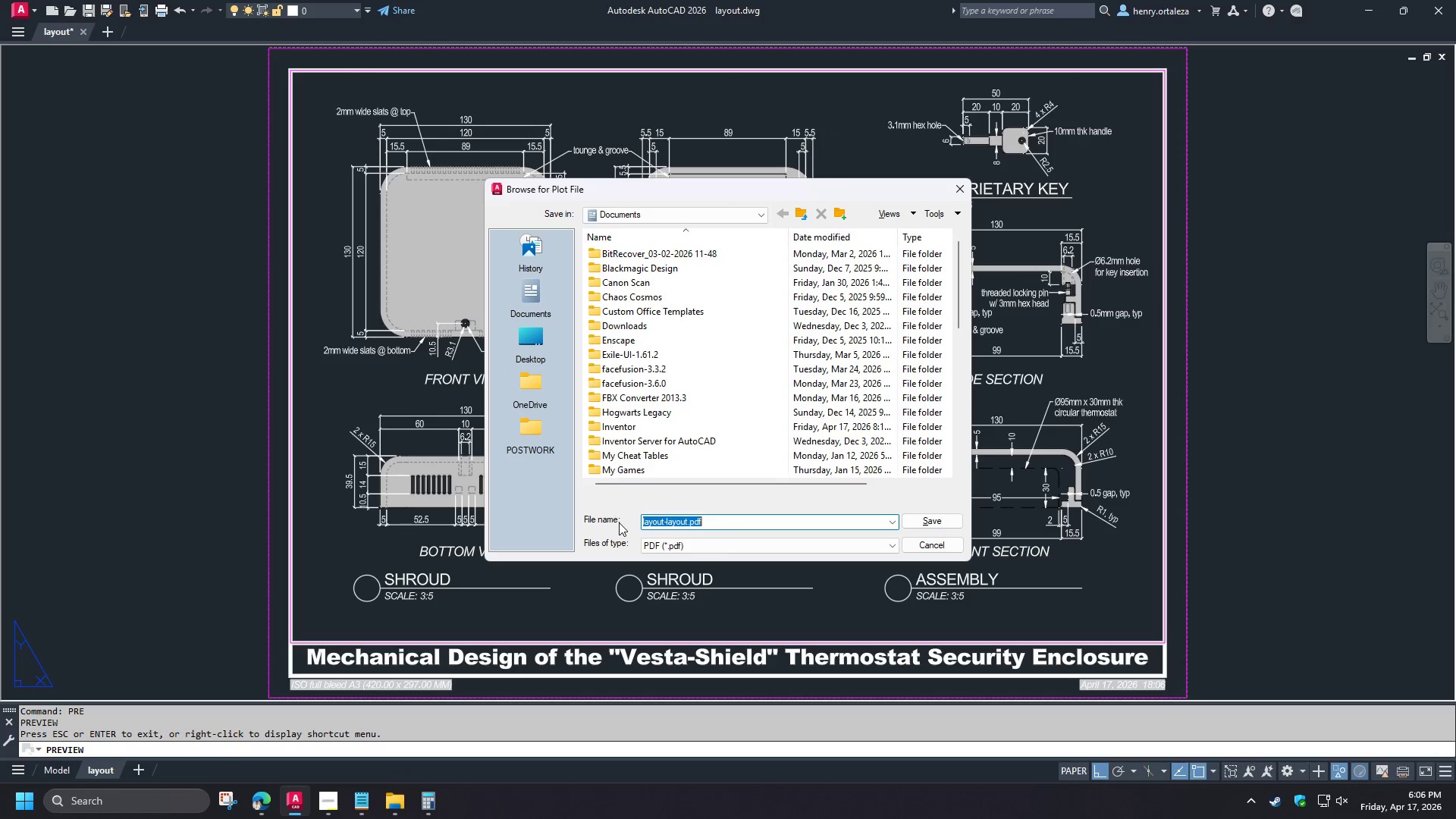 
mouse_move([657, 384])
 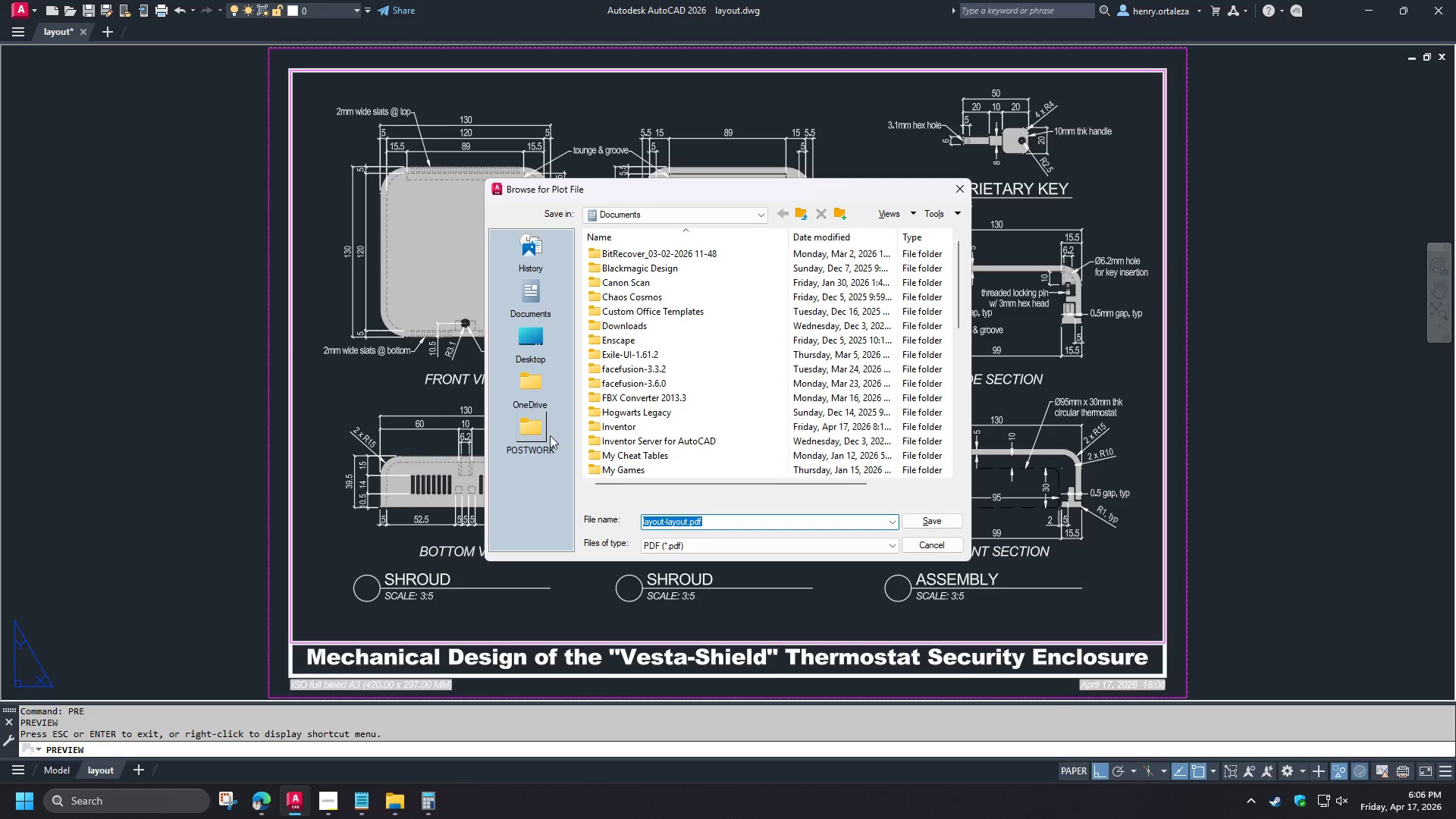 
left_click([547, 432])
 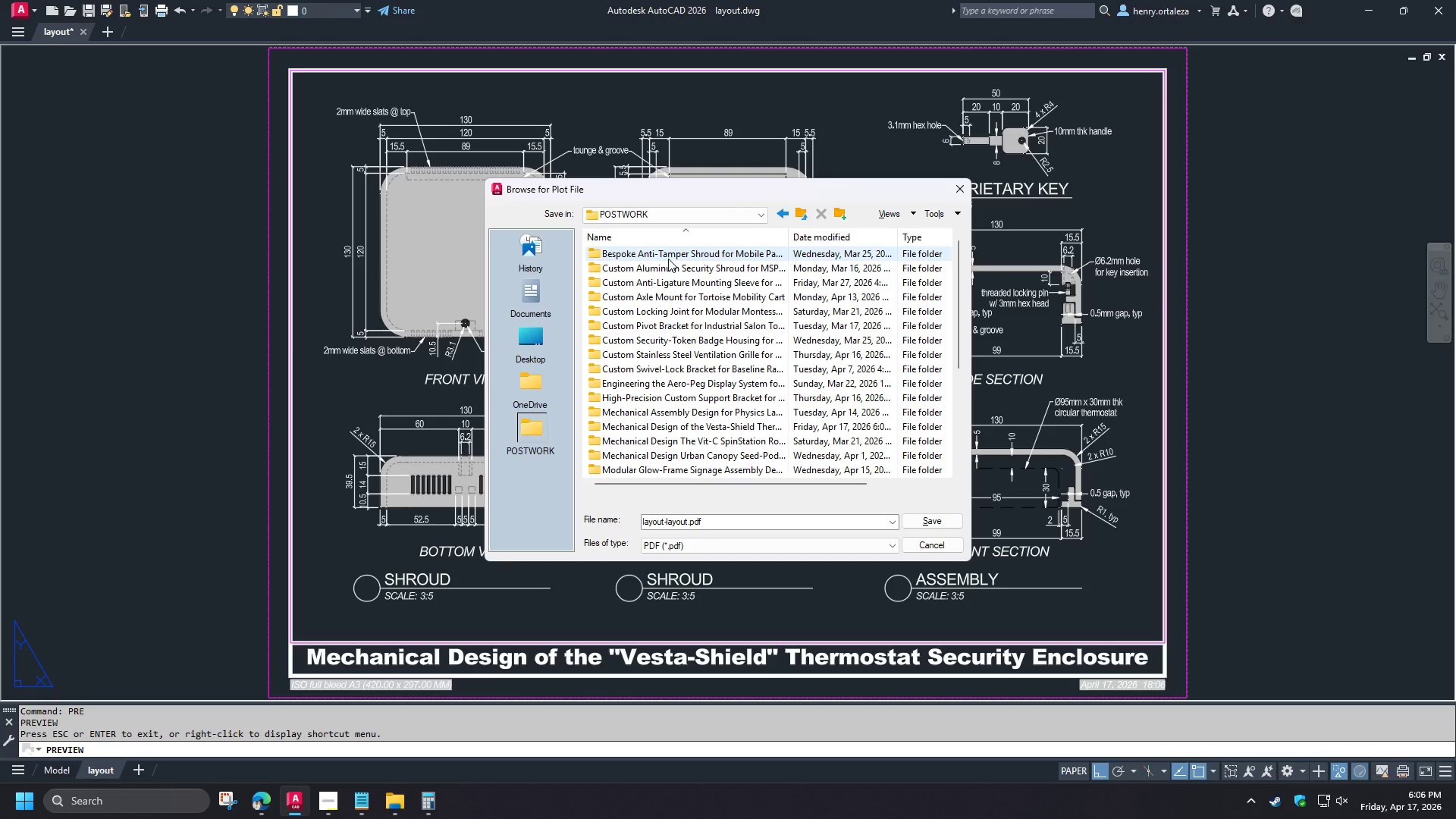 
left_click([824, 240])
 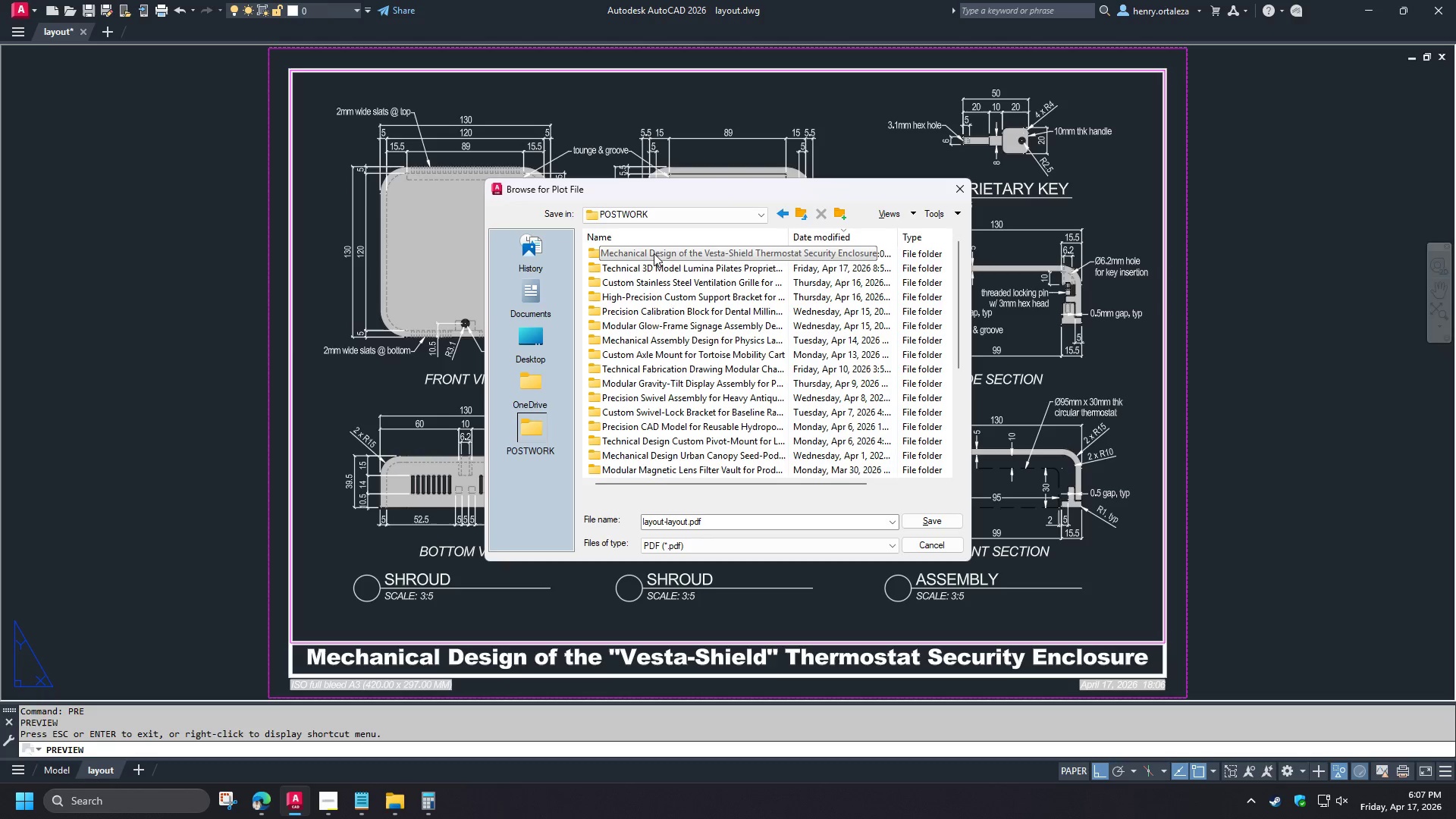 
double_click([654, 253])
 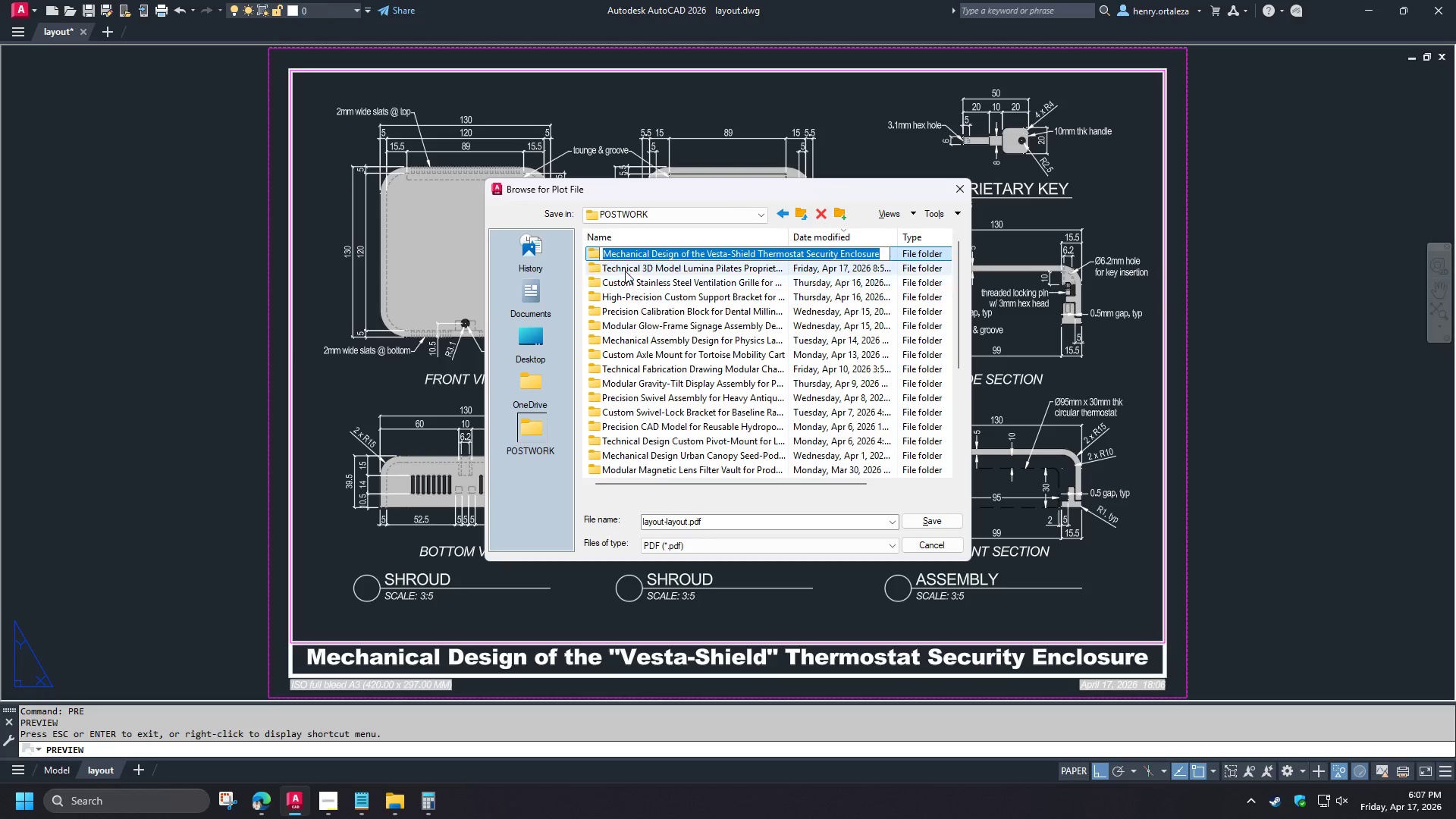 
double_click([623, 253])
 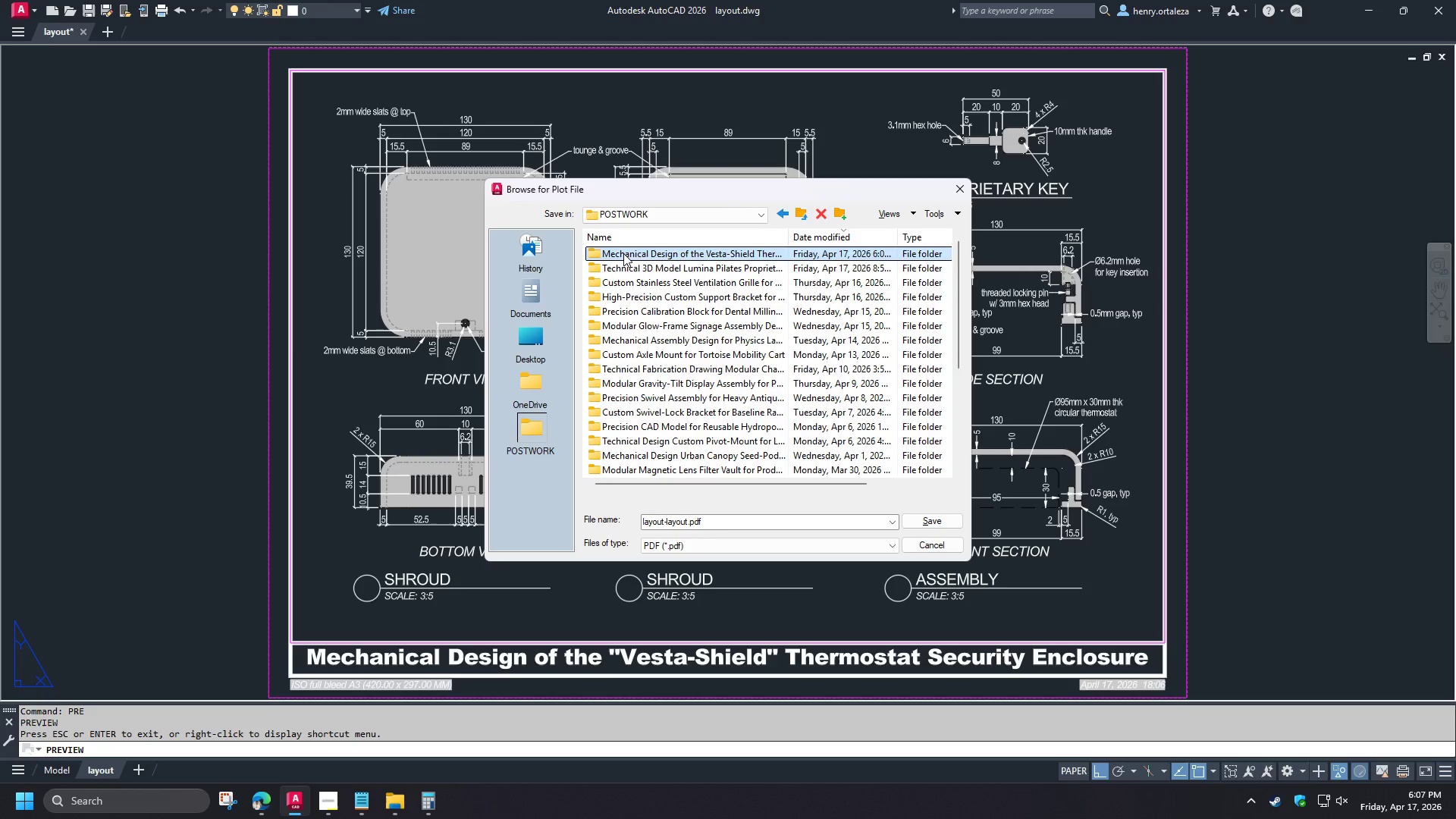 
triple_click([623, 253])
 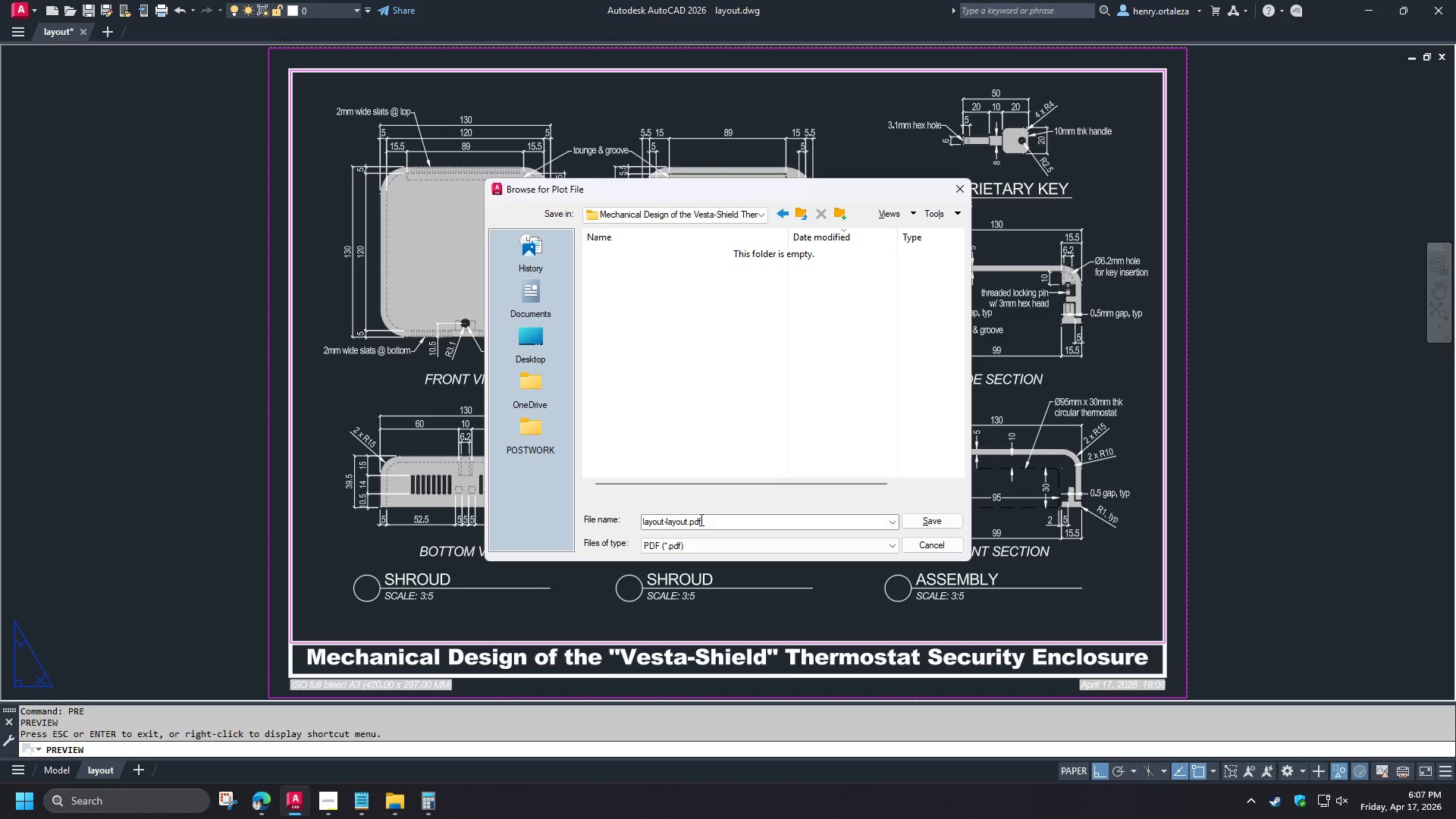 
left_click([710, 519])
 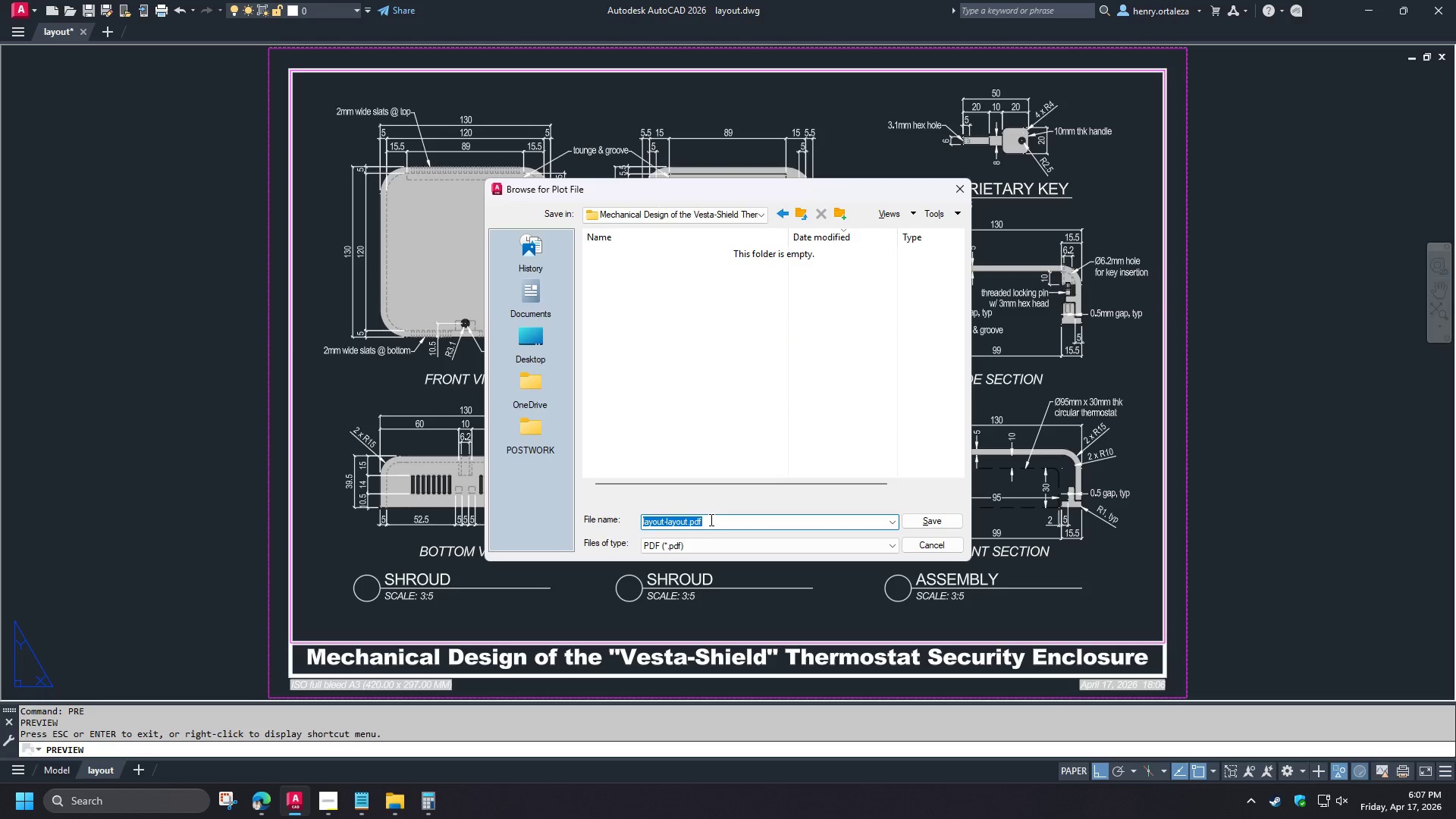 
type(layout)
 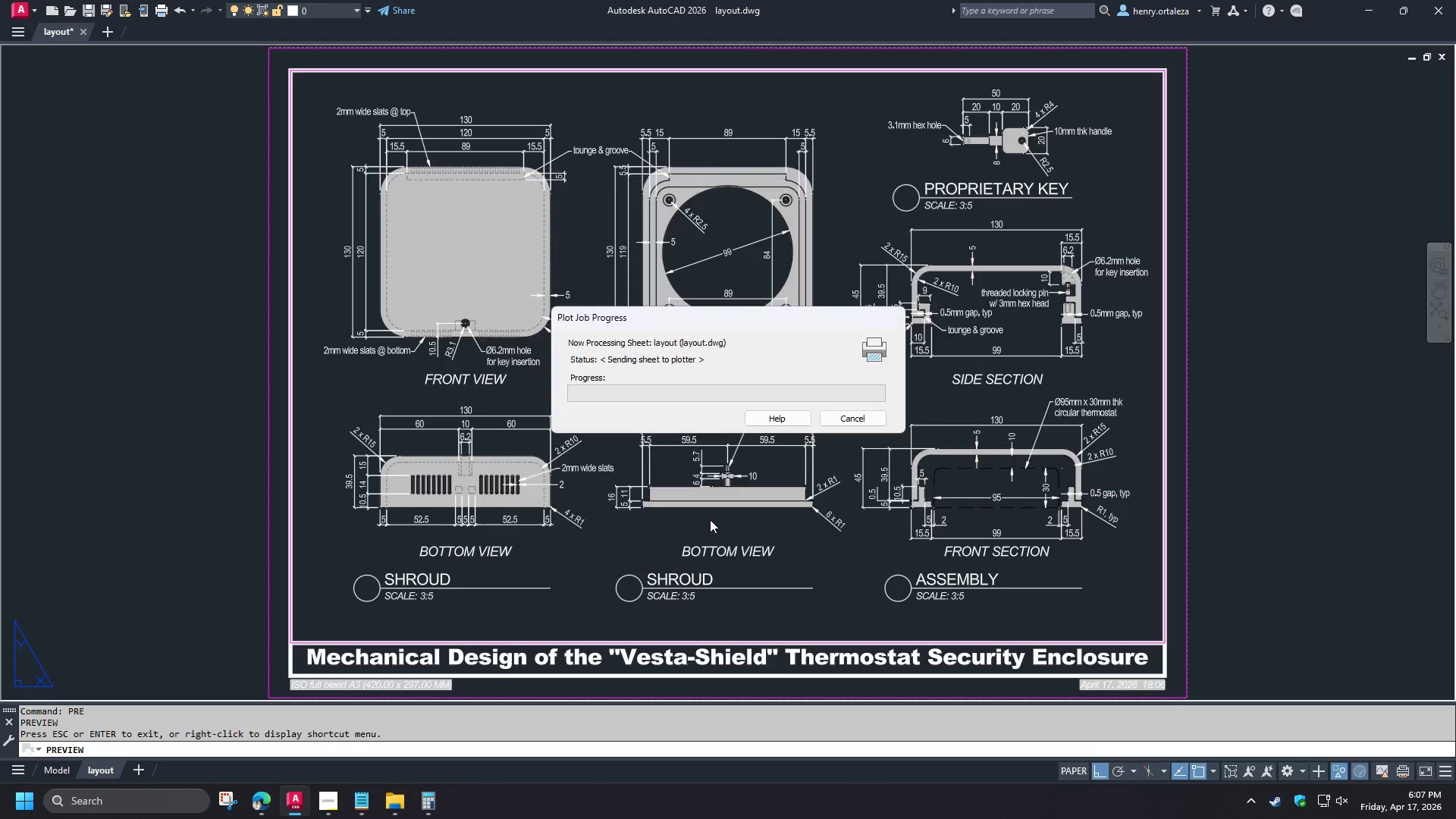 
key(Enter)
 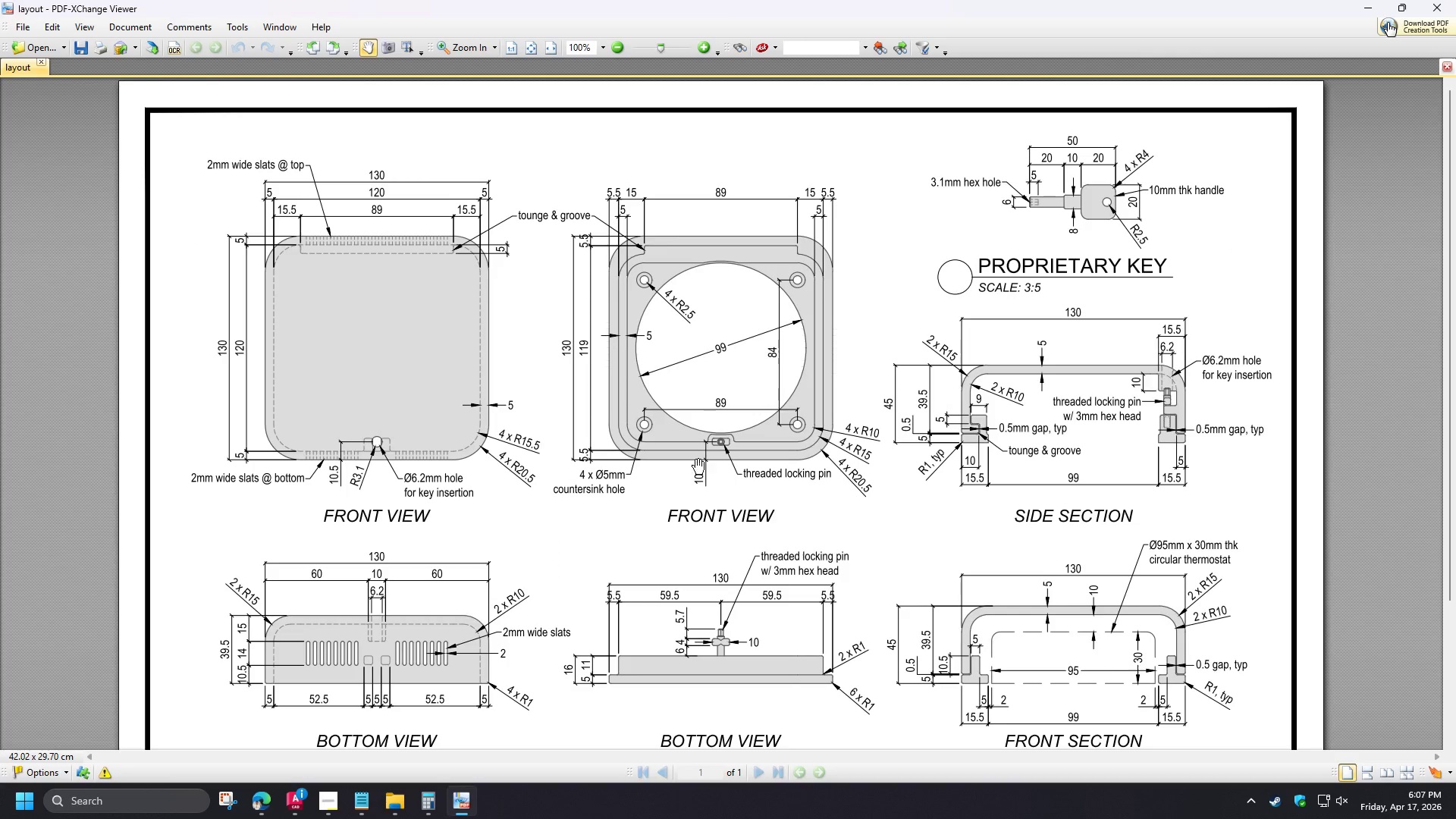 
wait(6.11)
 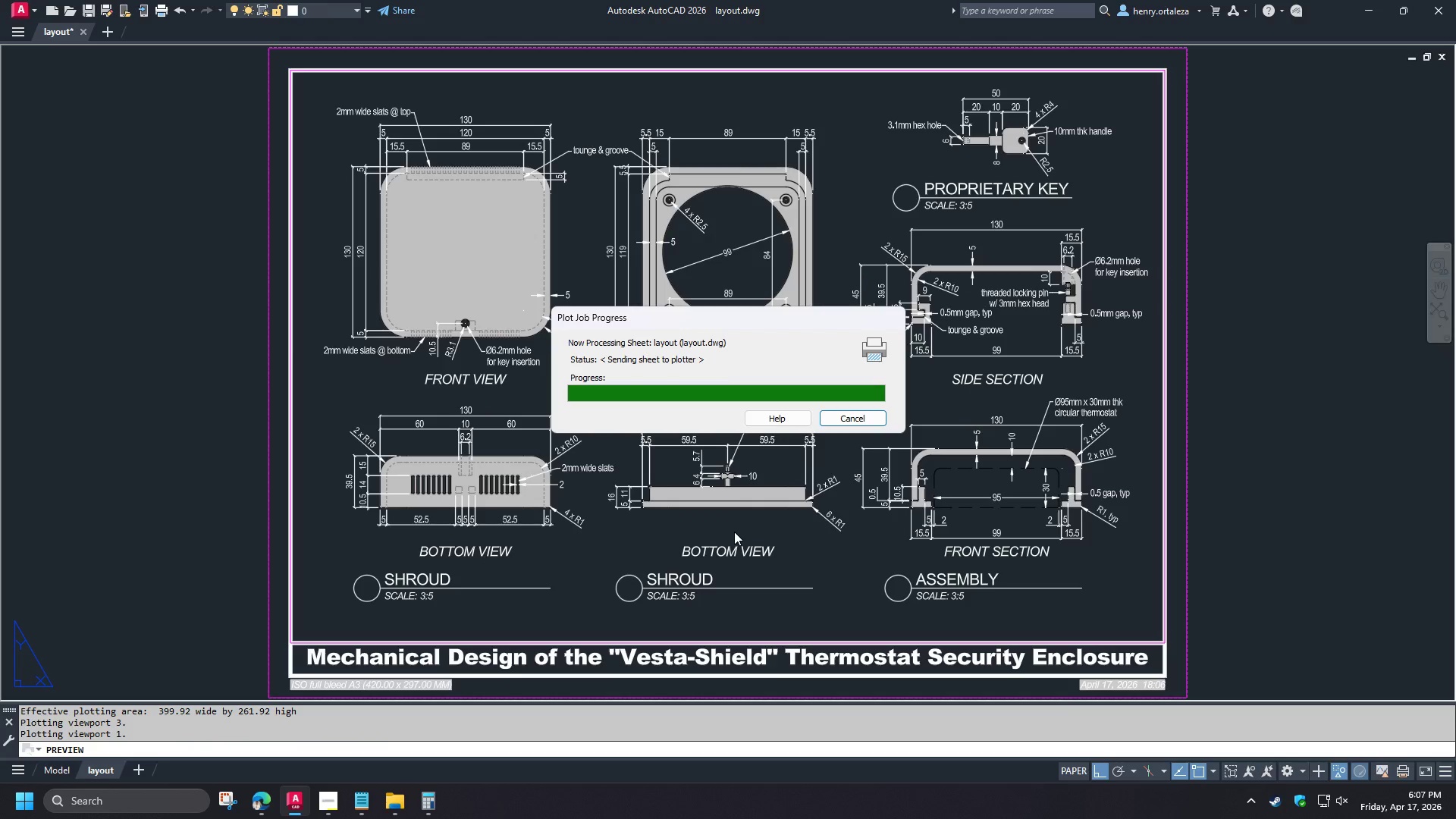 
left_click_drag(start_coordinate=[560, 582], to_coordinate=[547, 477])
 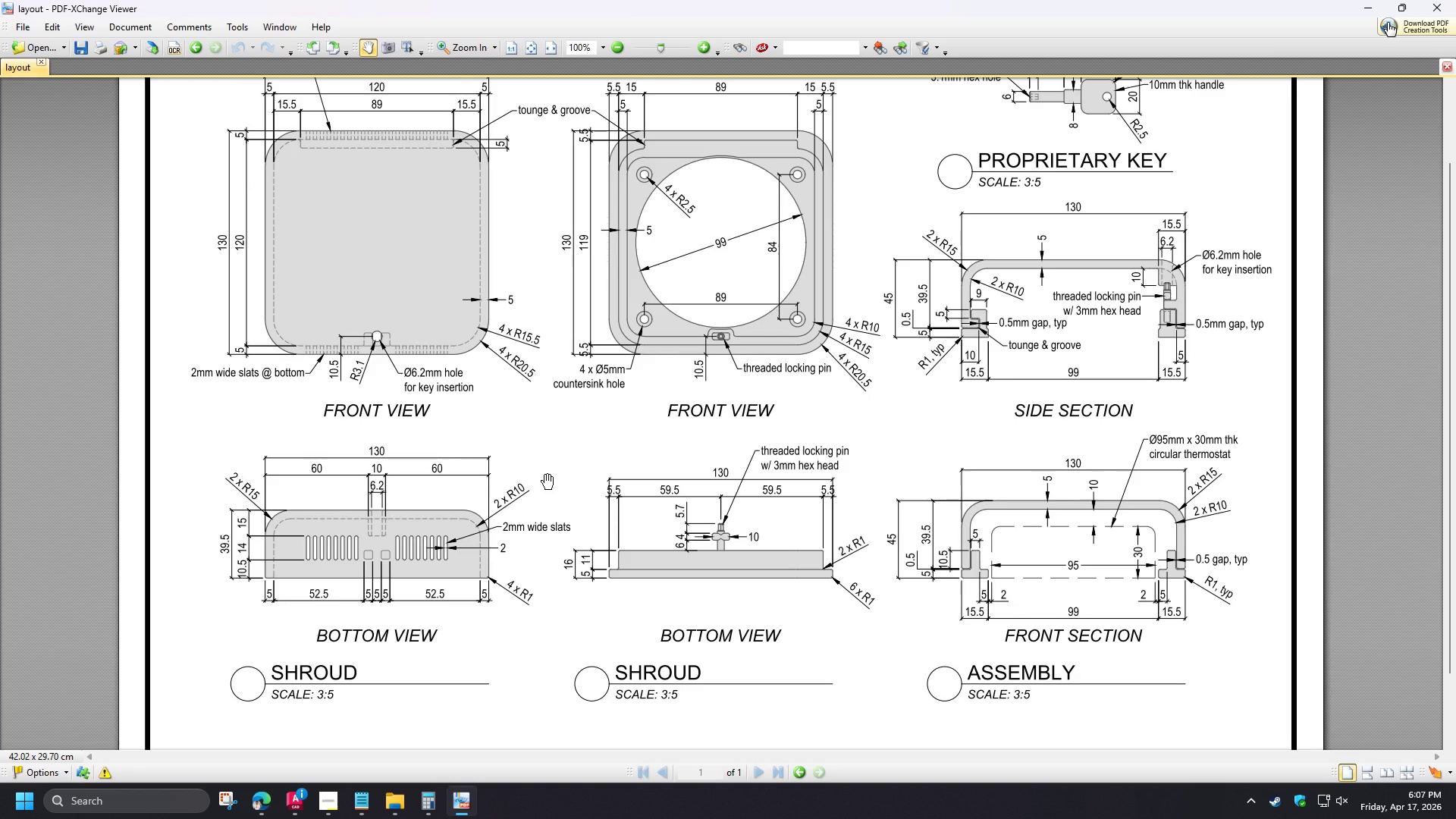 
wait(6.25)
 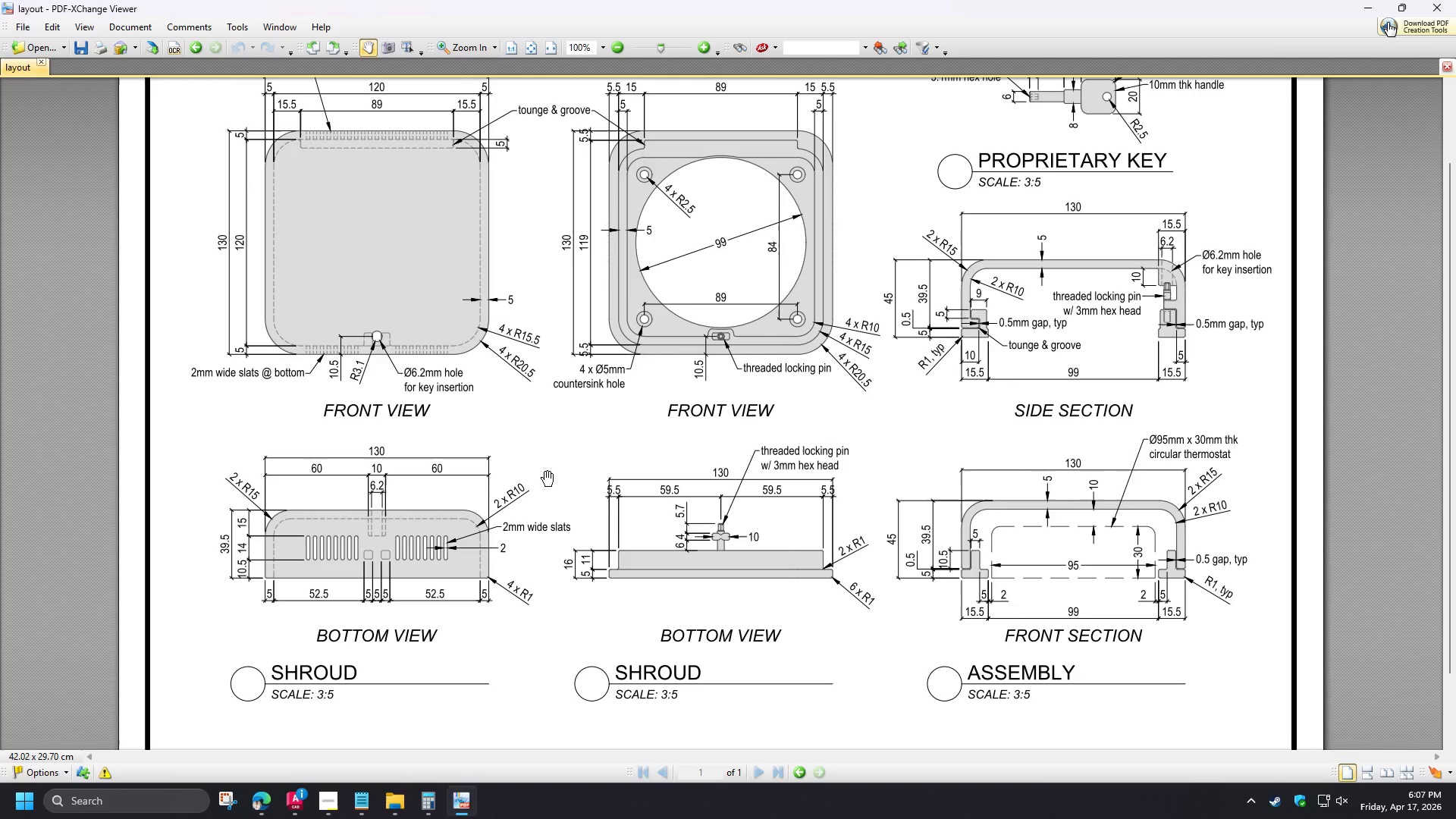 
left_click_drag(start_coordinate=[903, 443], to_coordinate=[854, 488])
 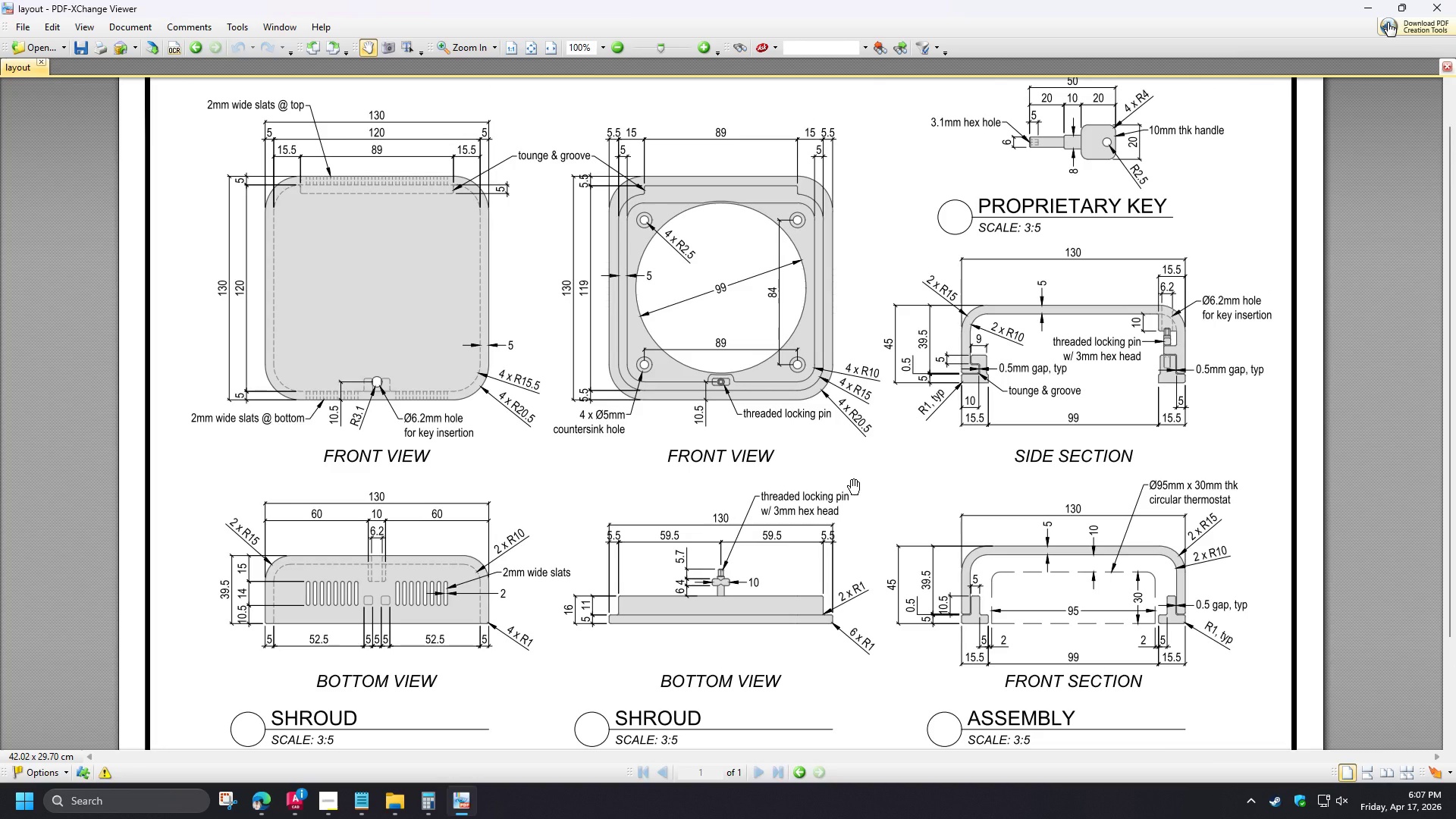 
left_click_drag(start_coordinate=[854, 488], to_coordinate=[847, 461])
 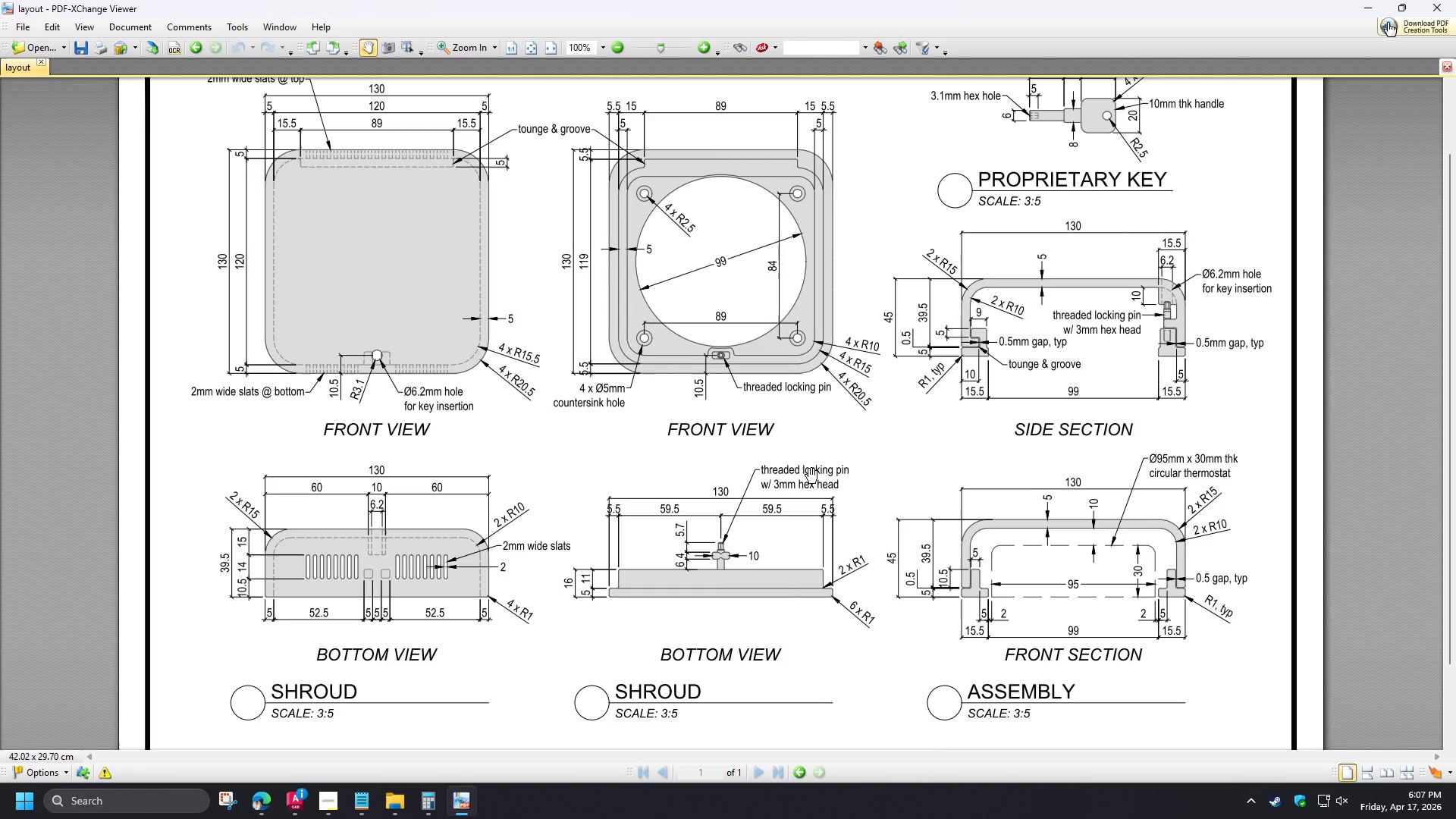 
left_click_drag(start_coordinate=[880, 507], to_coordinate=[881, 513])
 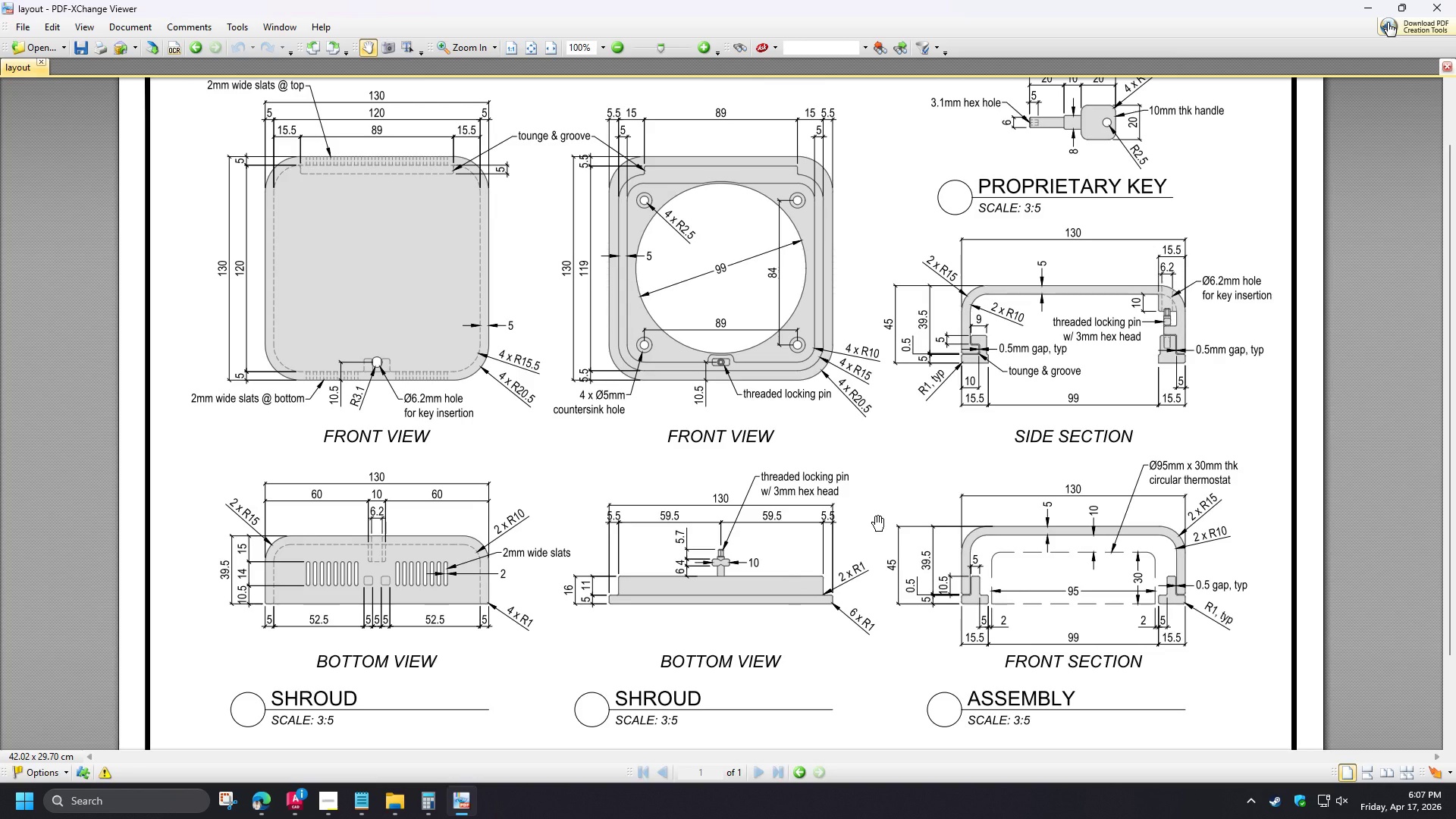 
wait(8.02)
 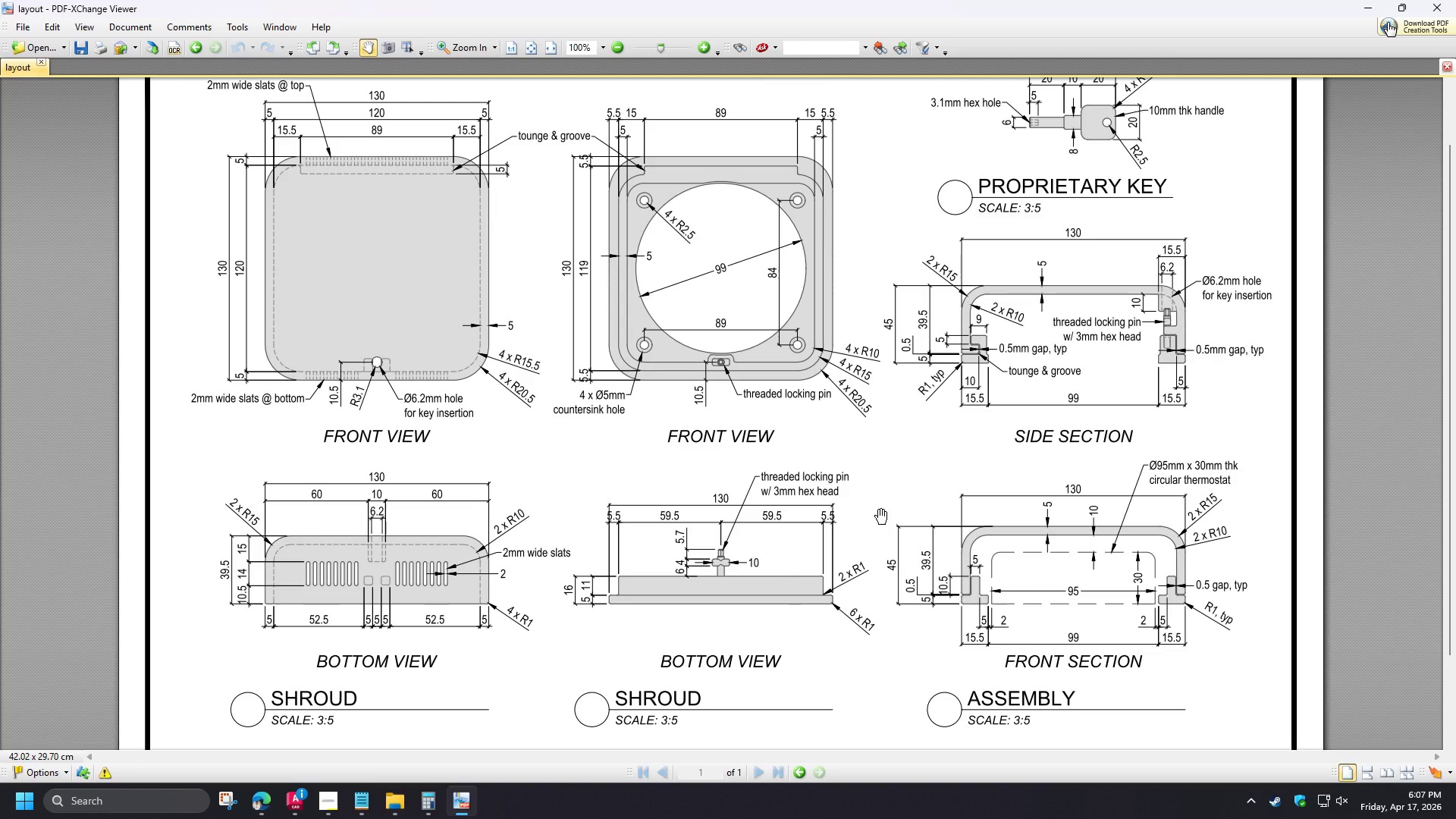 
key(Escape)
 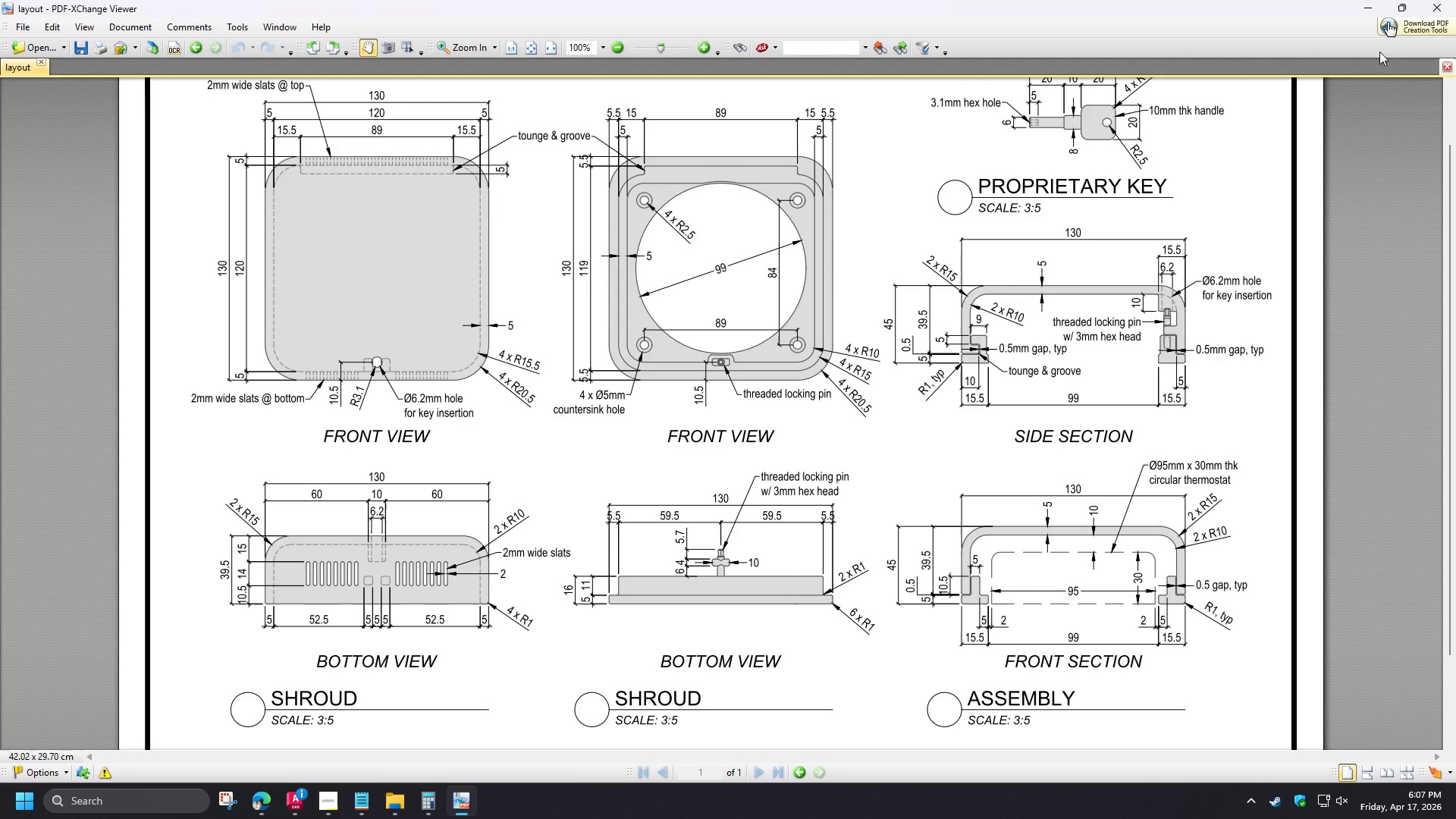 
left_click([1453, 0])
 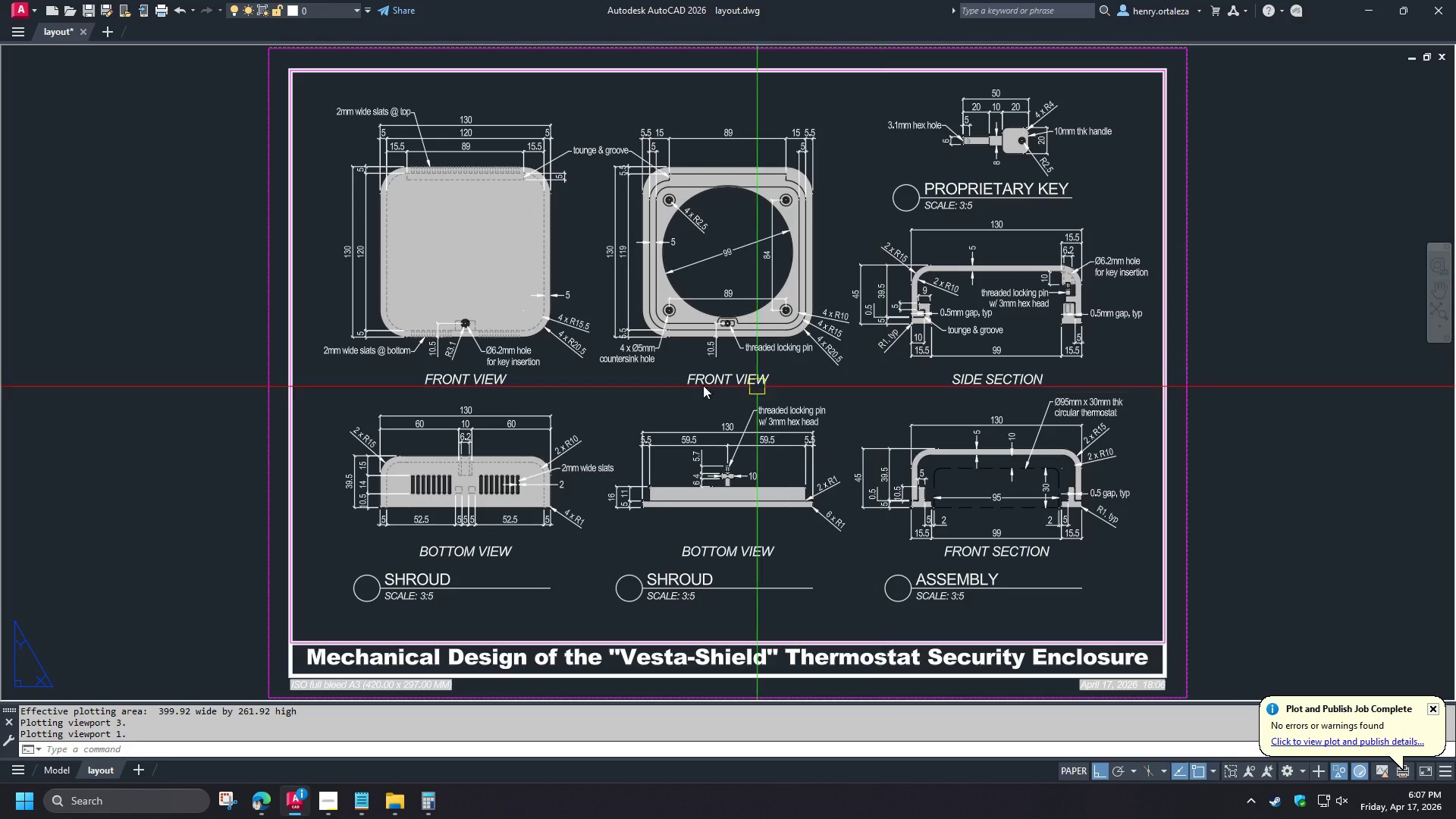 
key(Control+S)
 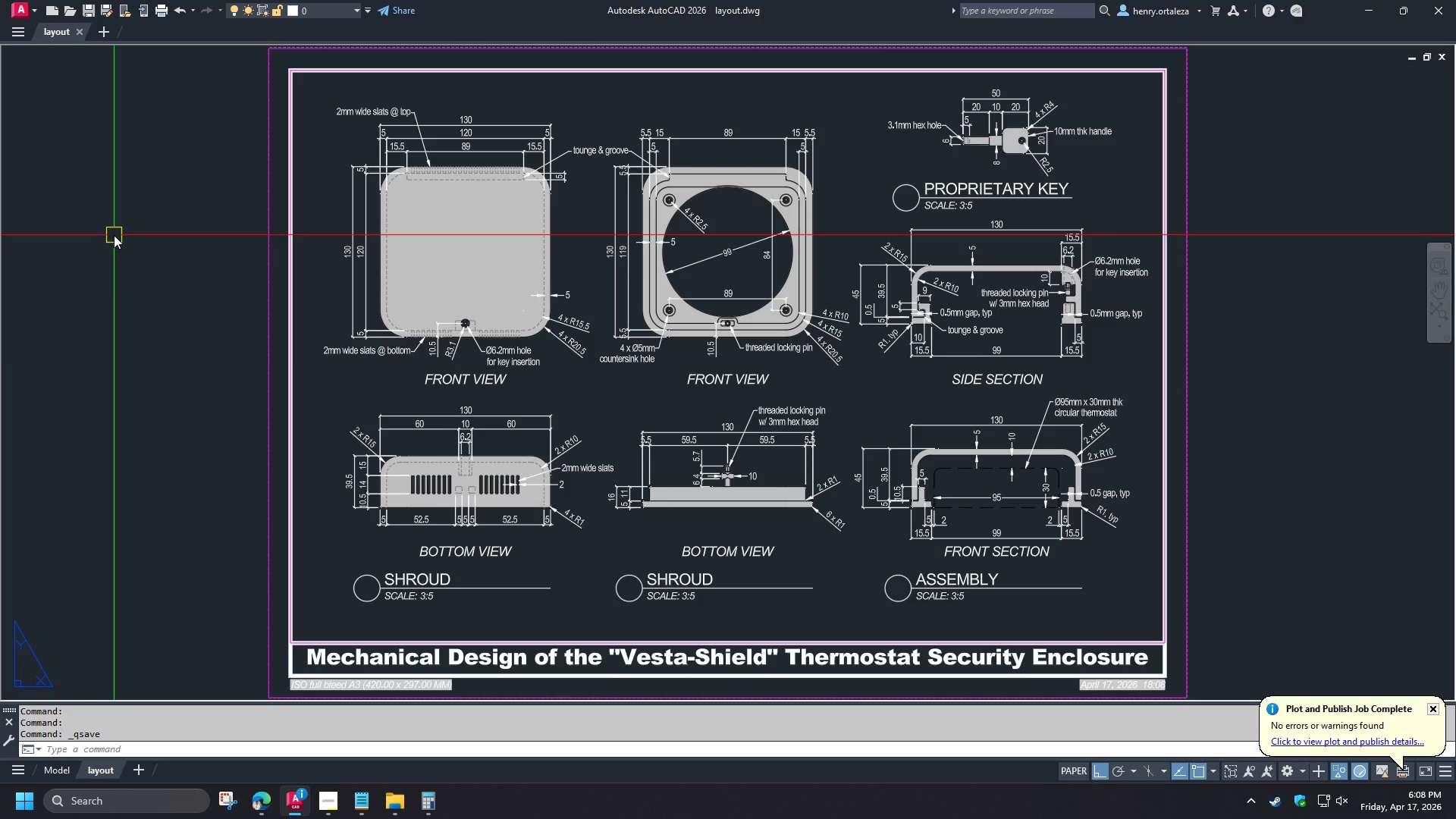 
key(Control+Shift+S)
 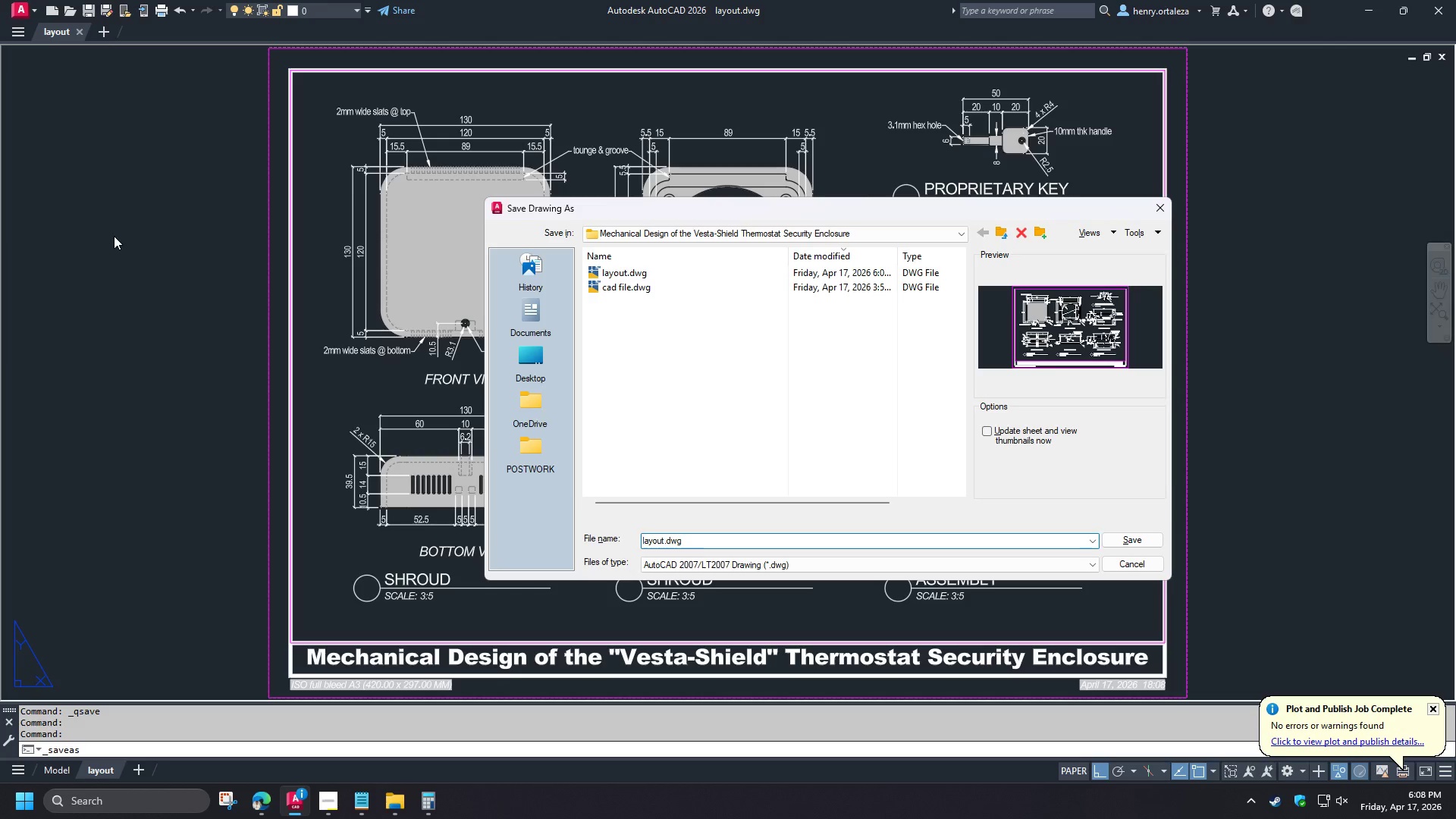 
key(Escape)
 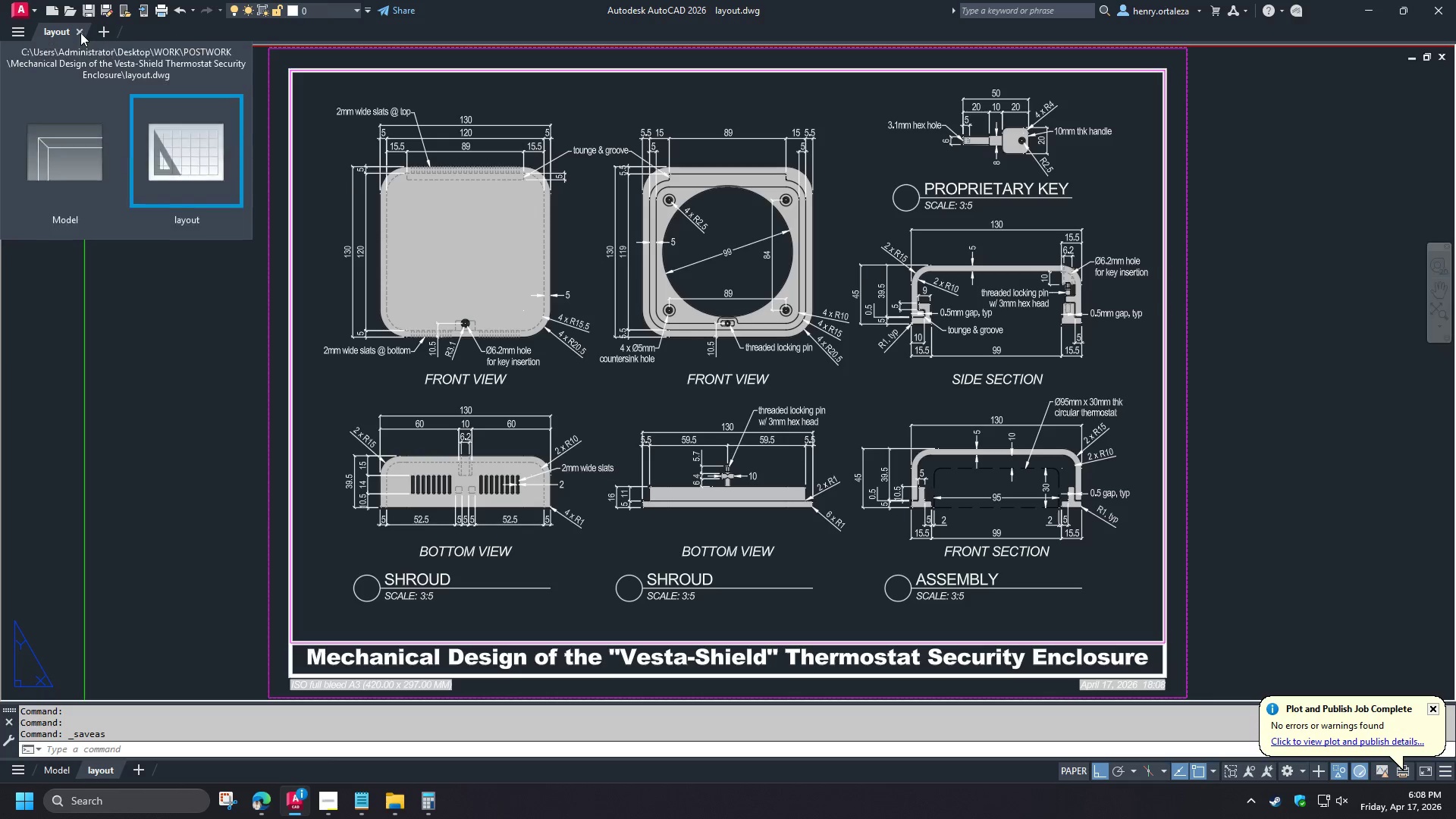 
left_click([80, 33])
 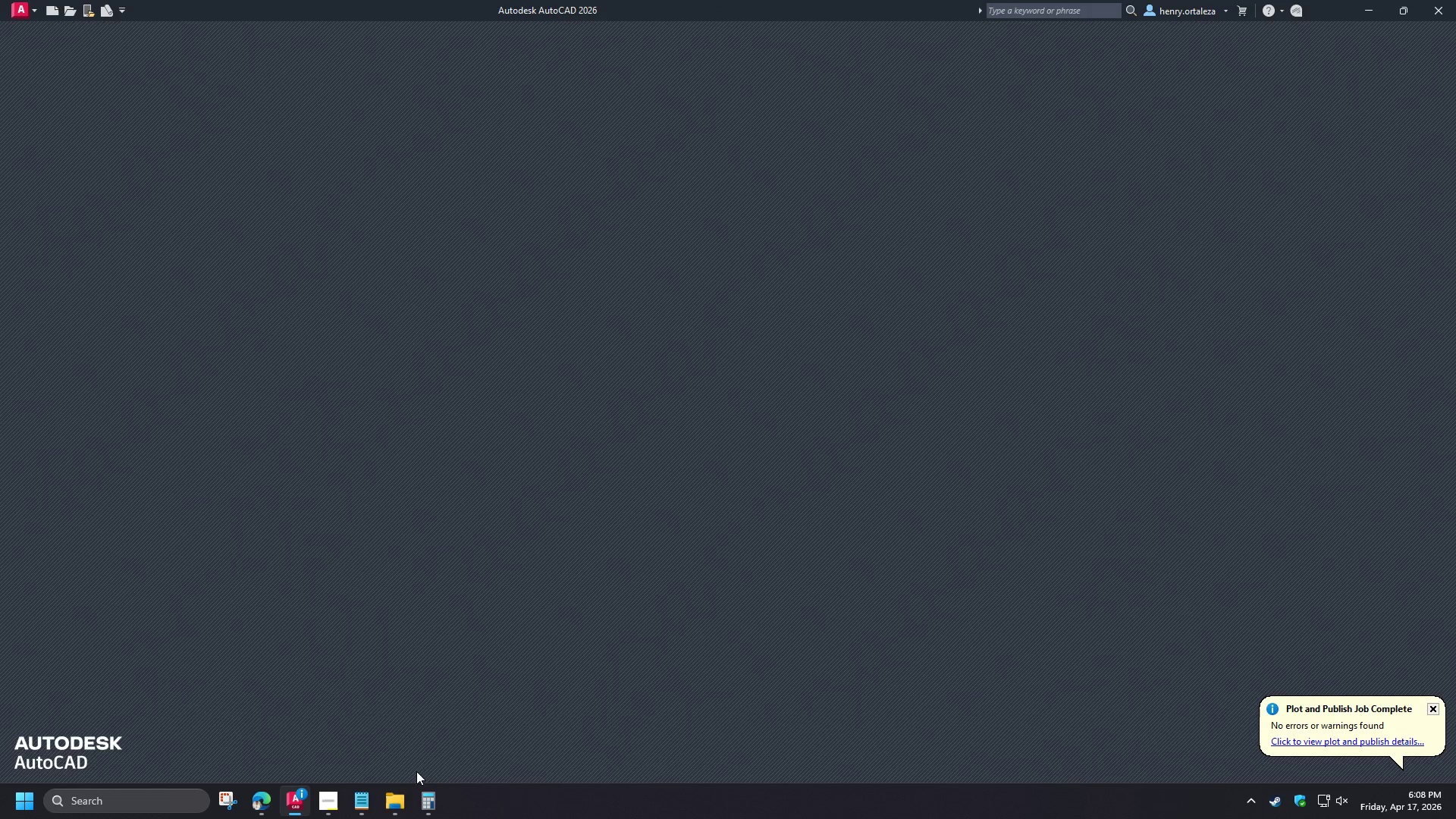 
mouse_move([325, 802])
 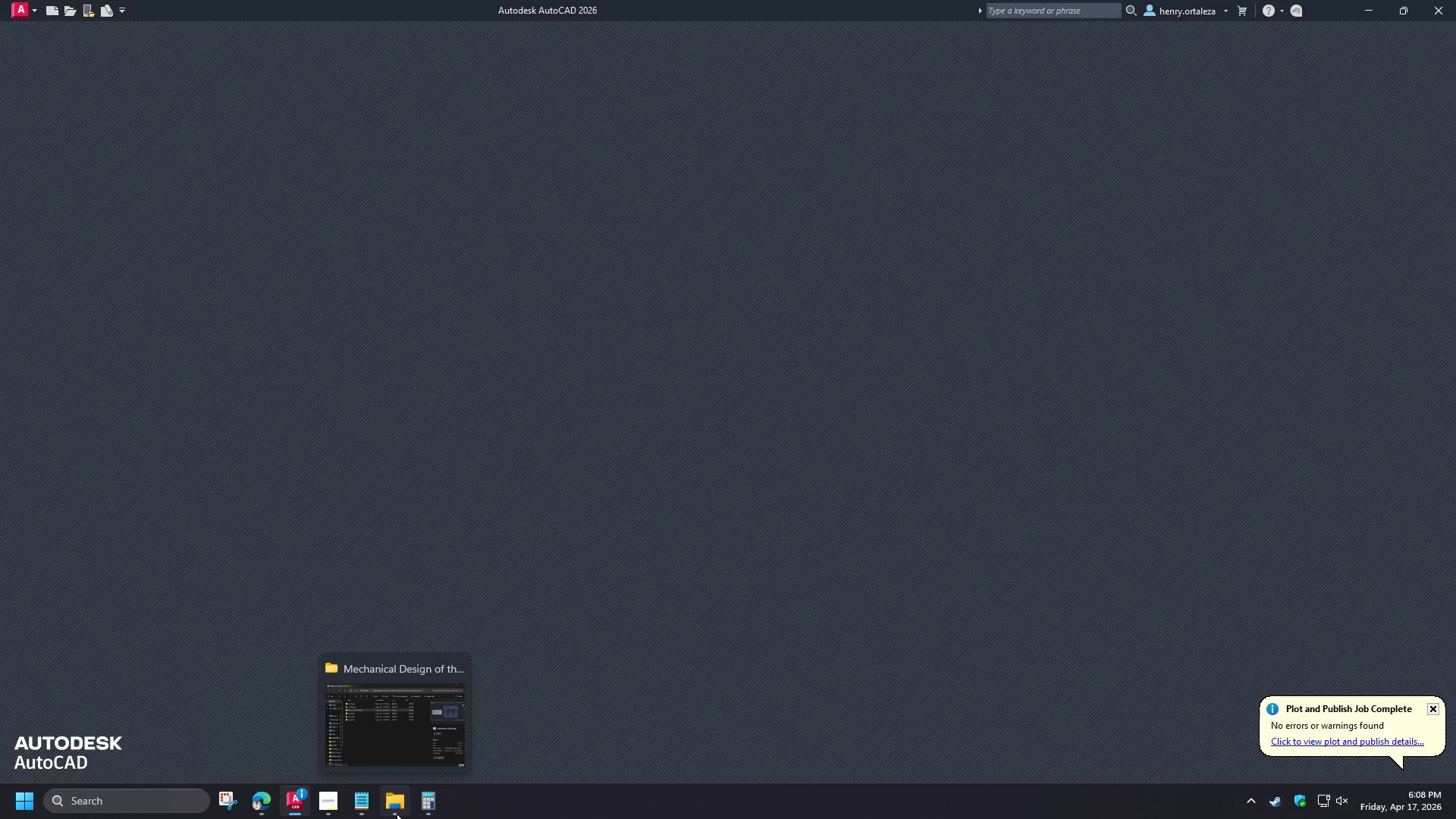 
left_click([397, 814])
 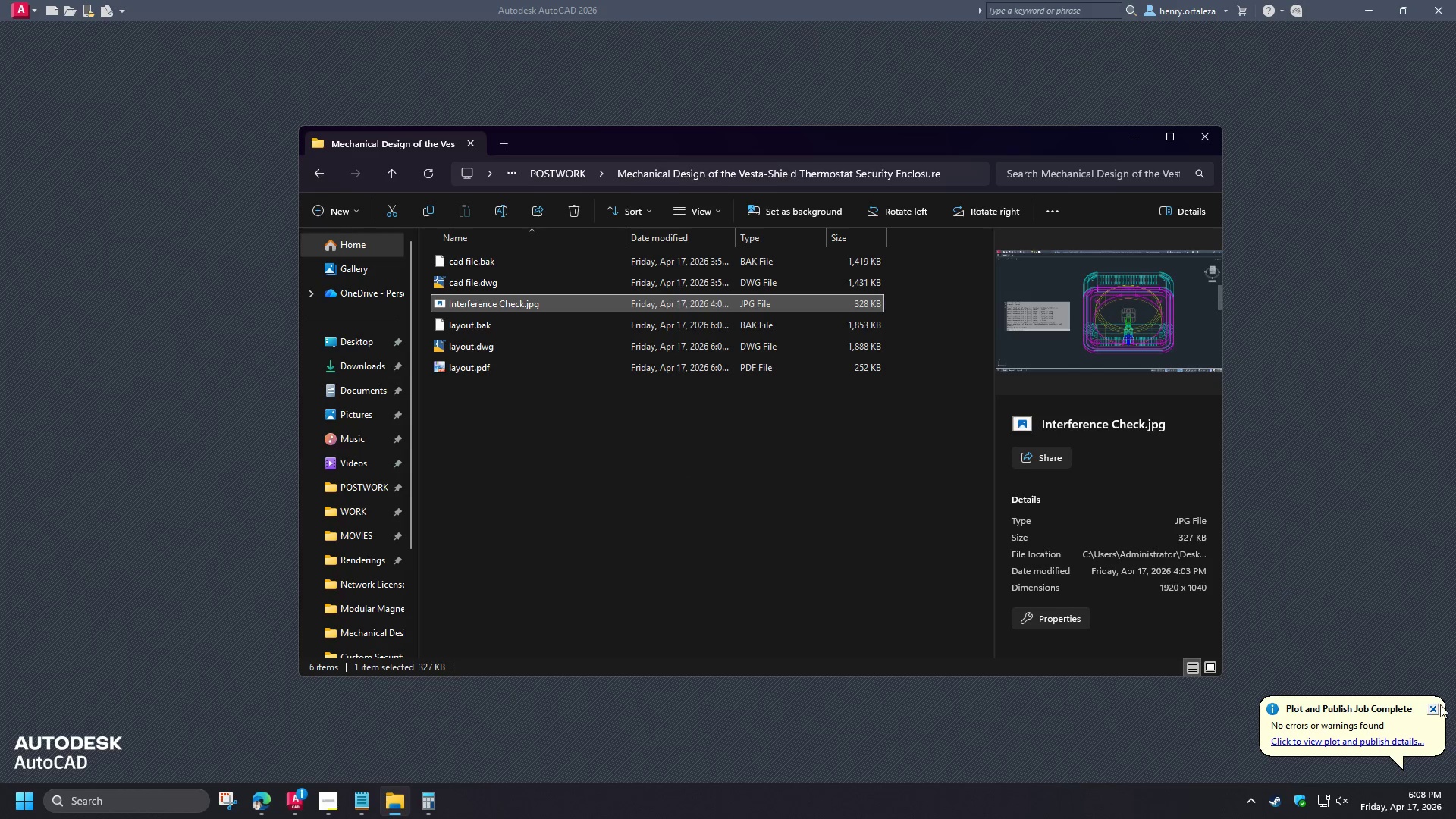 
left_click([1437, 706])
 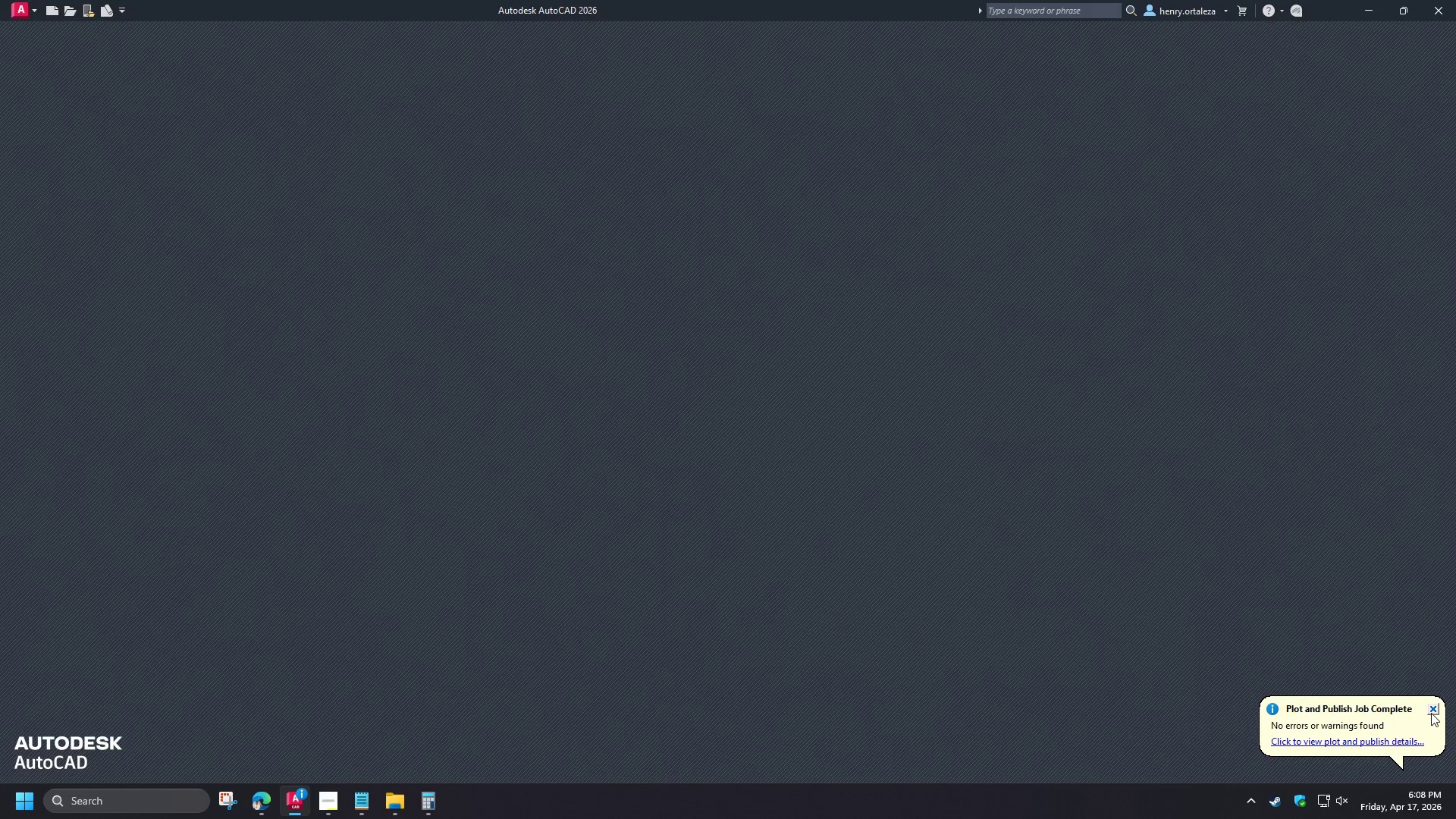 
left_click([1431, 712])
 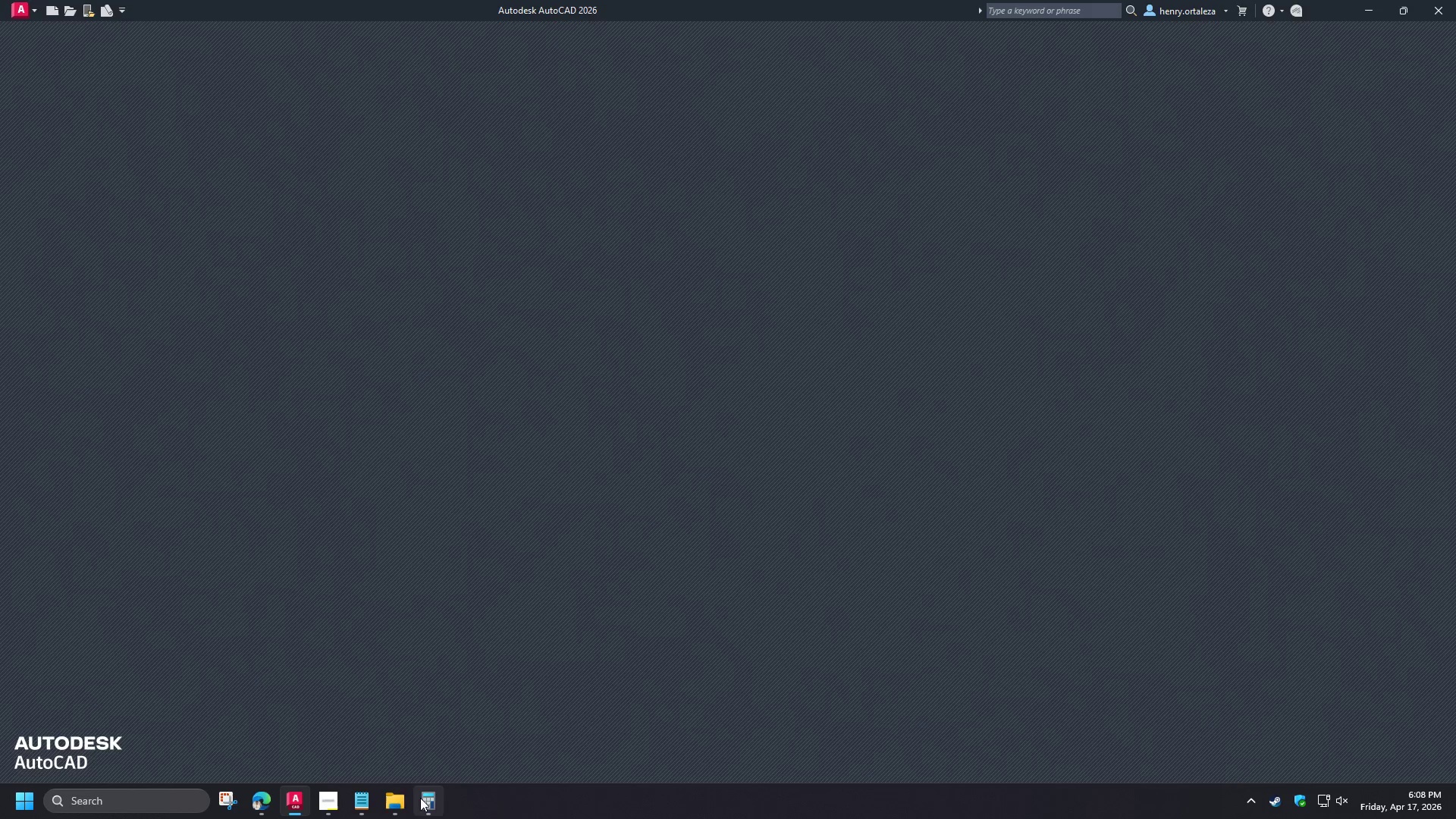 
left_click([403, 803])
 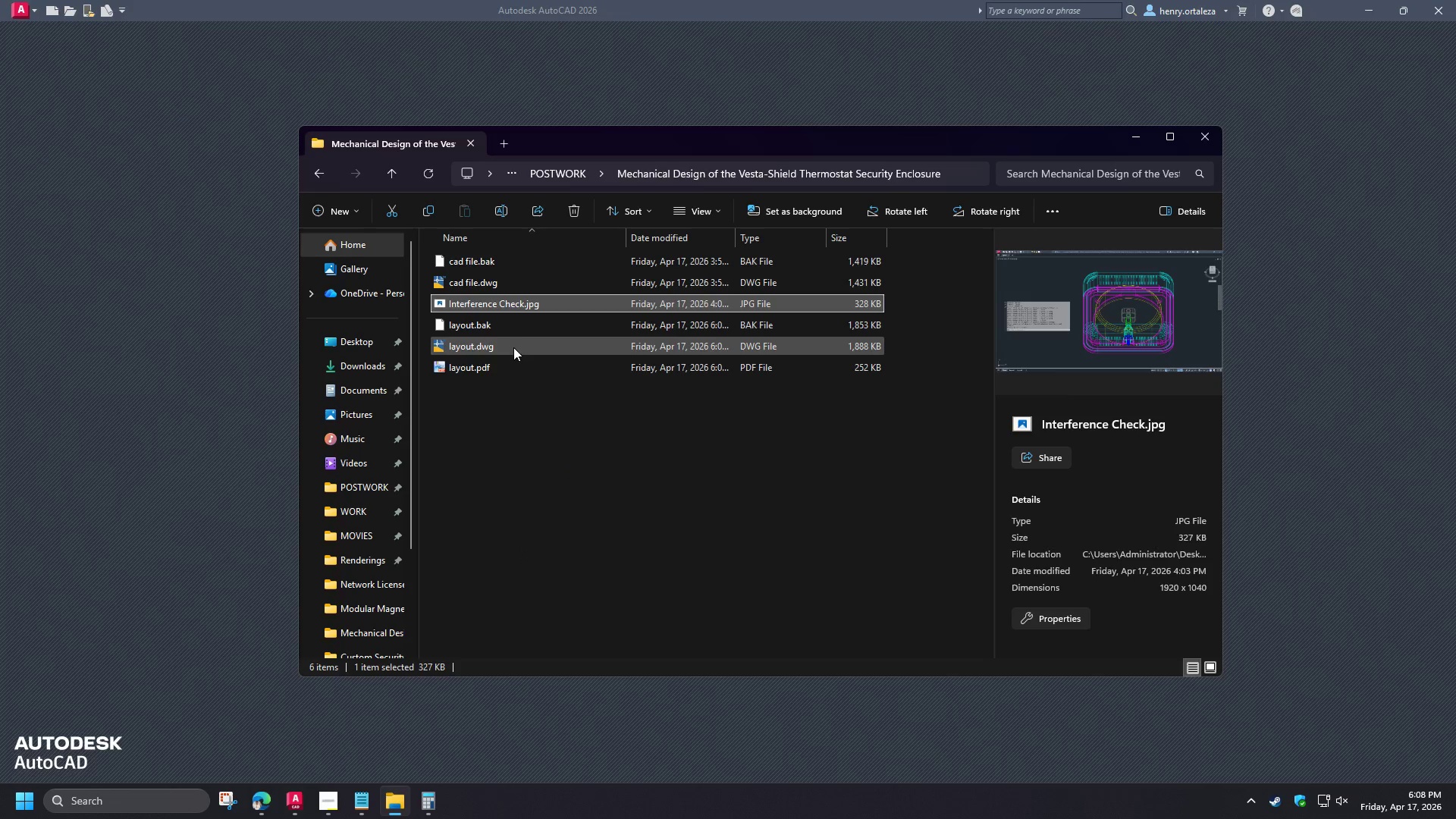 
left_click([502, 287])
 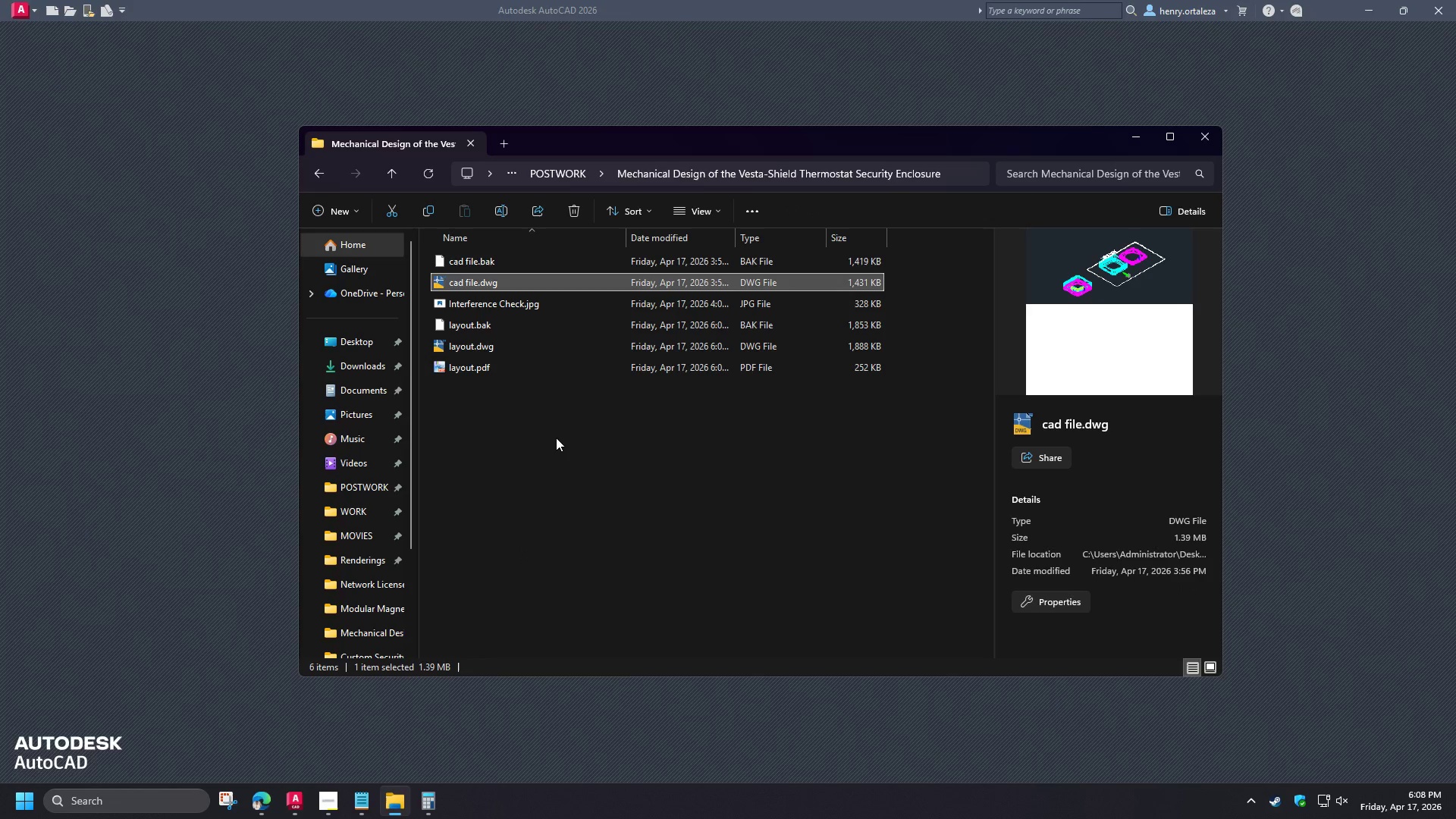 
key(Control+C)
 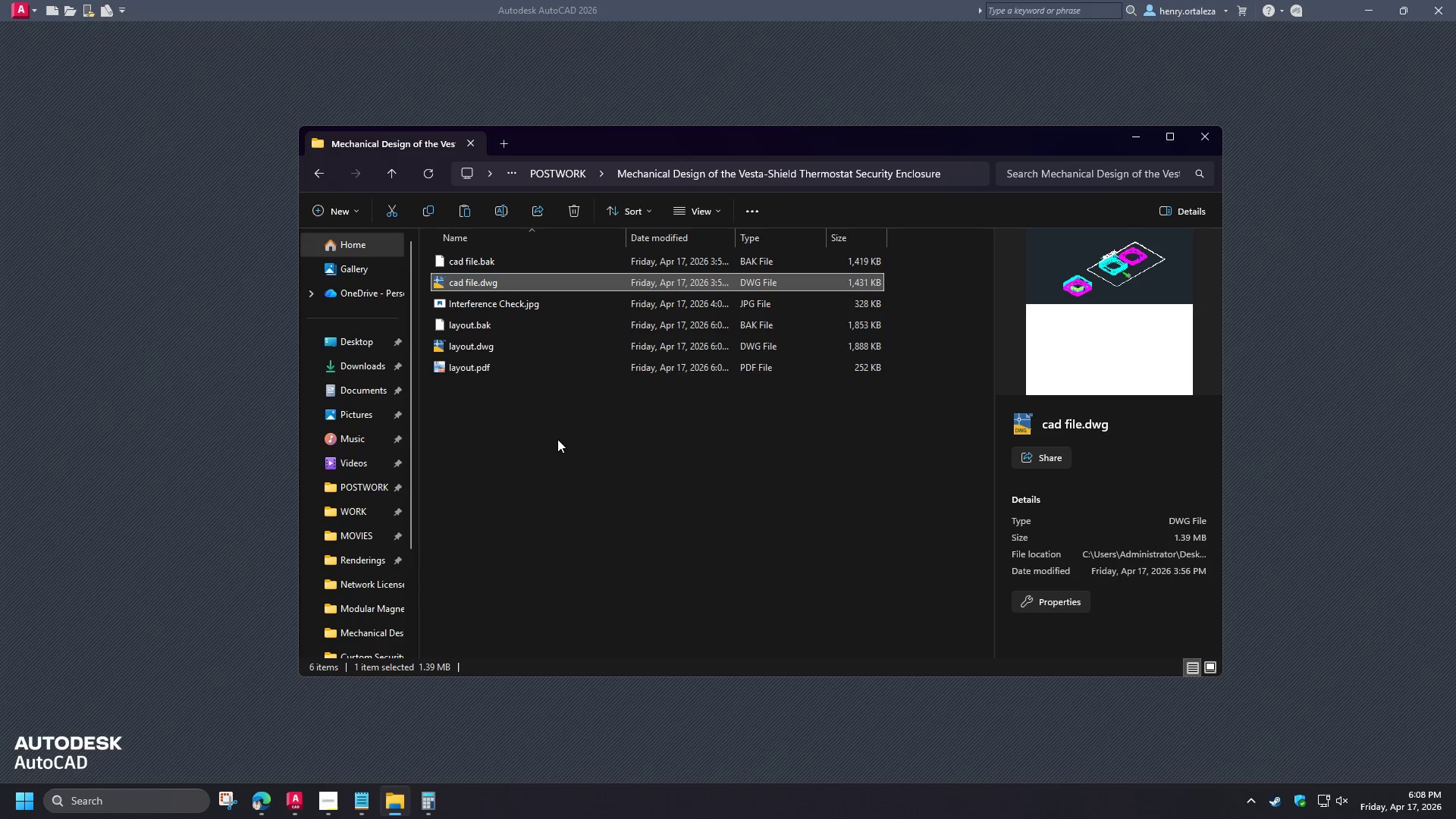 
key(Control+V)
 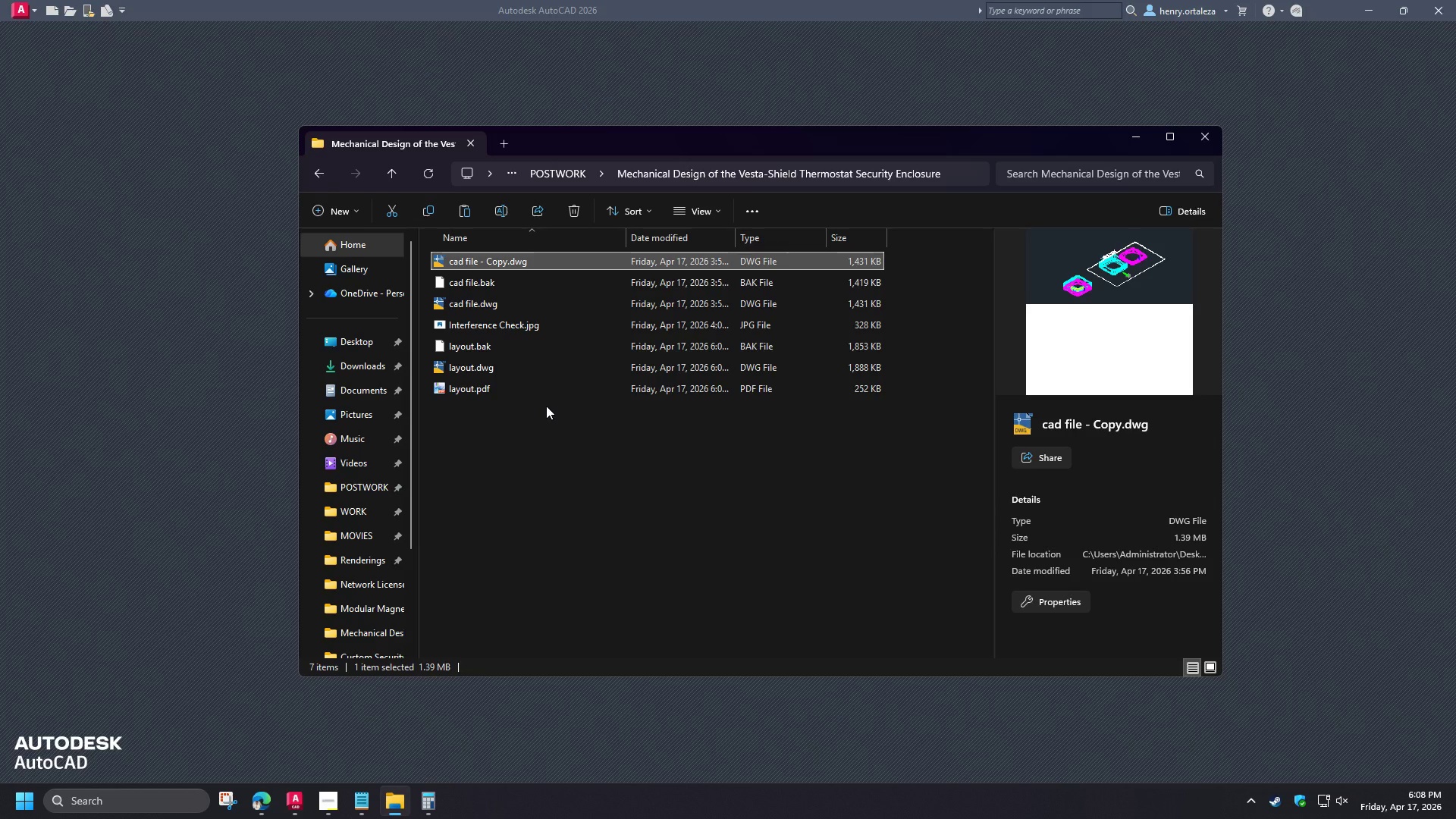 
type([F2]render)
 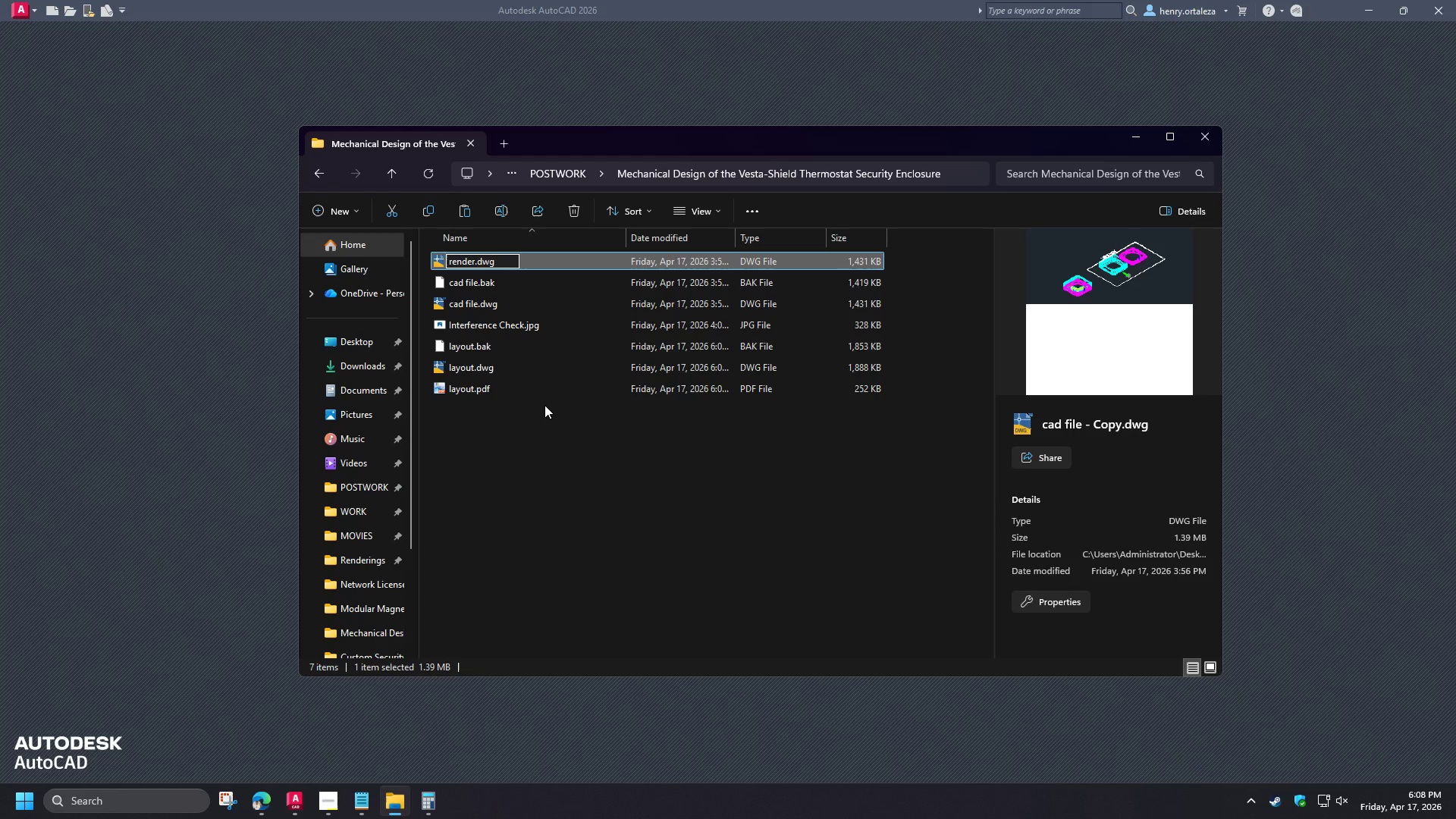 
key(Enter)
 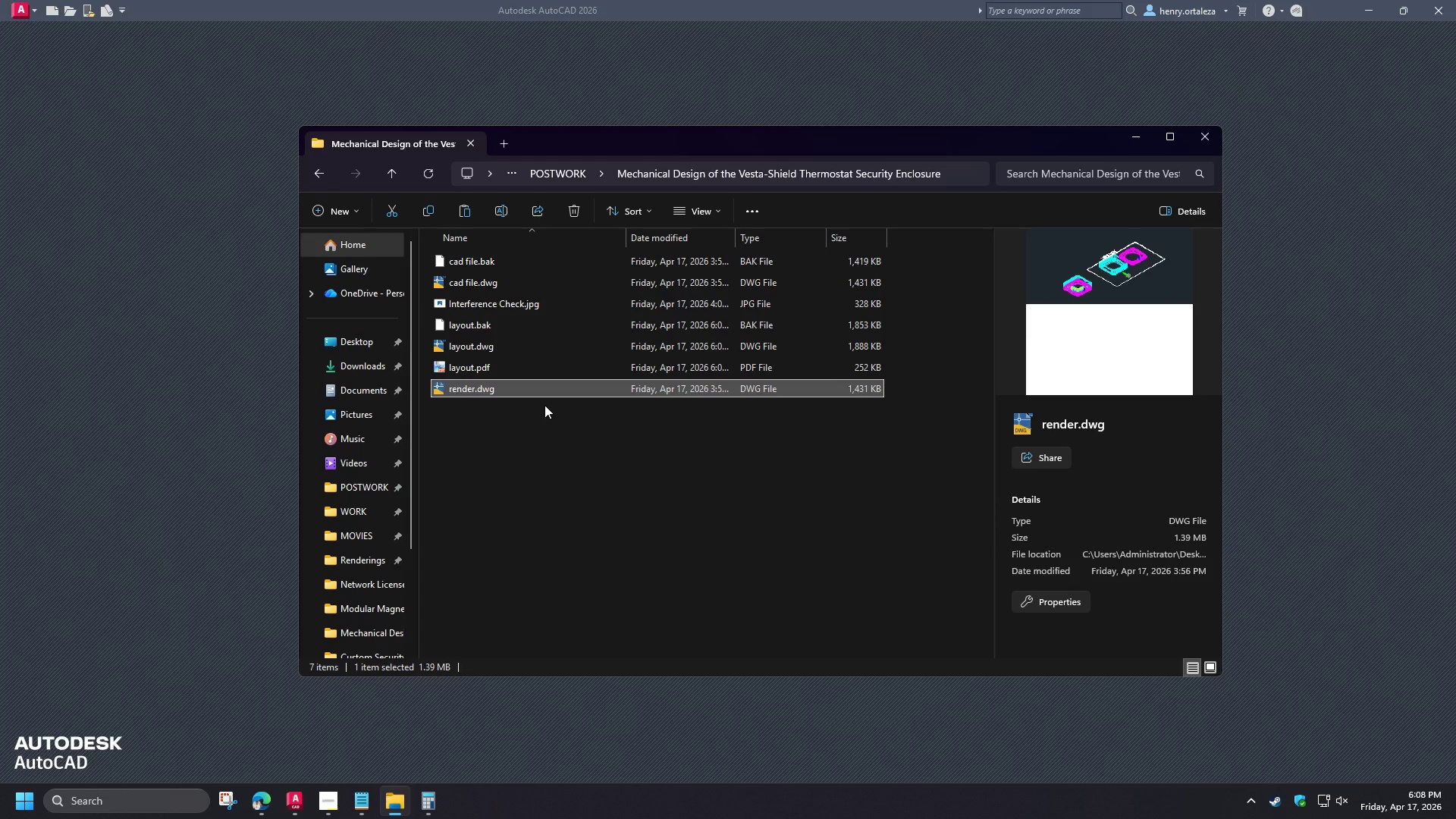 
key(Enter)
 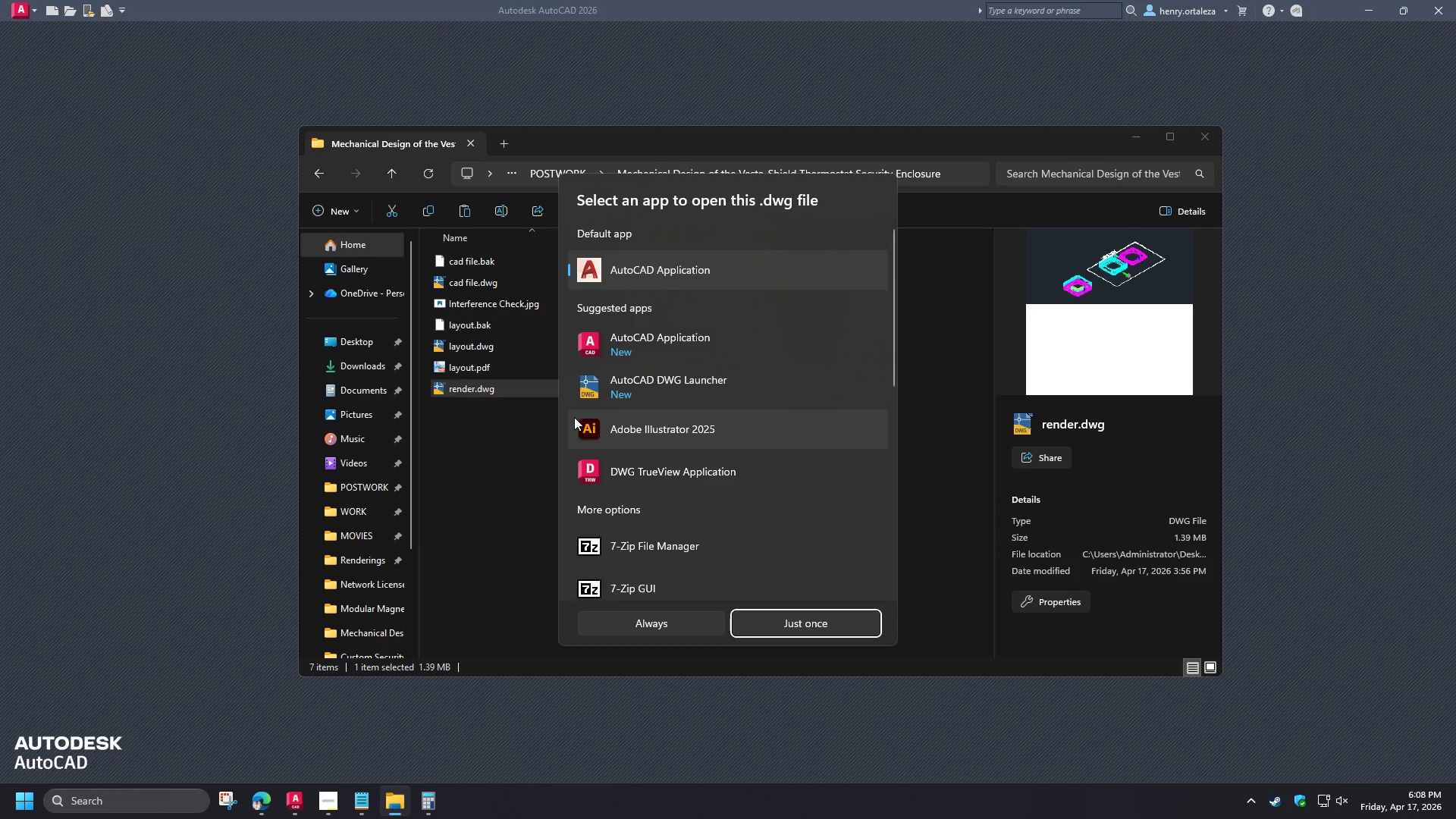 
wait(5.56)
 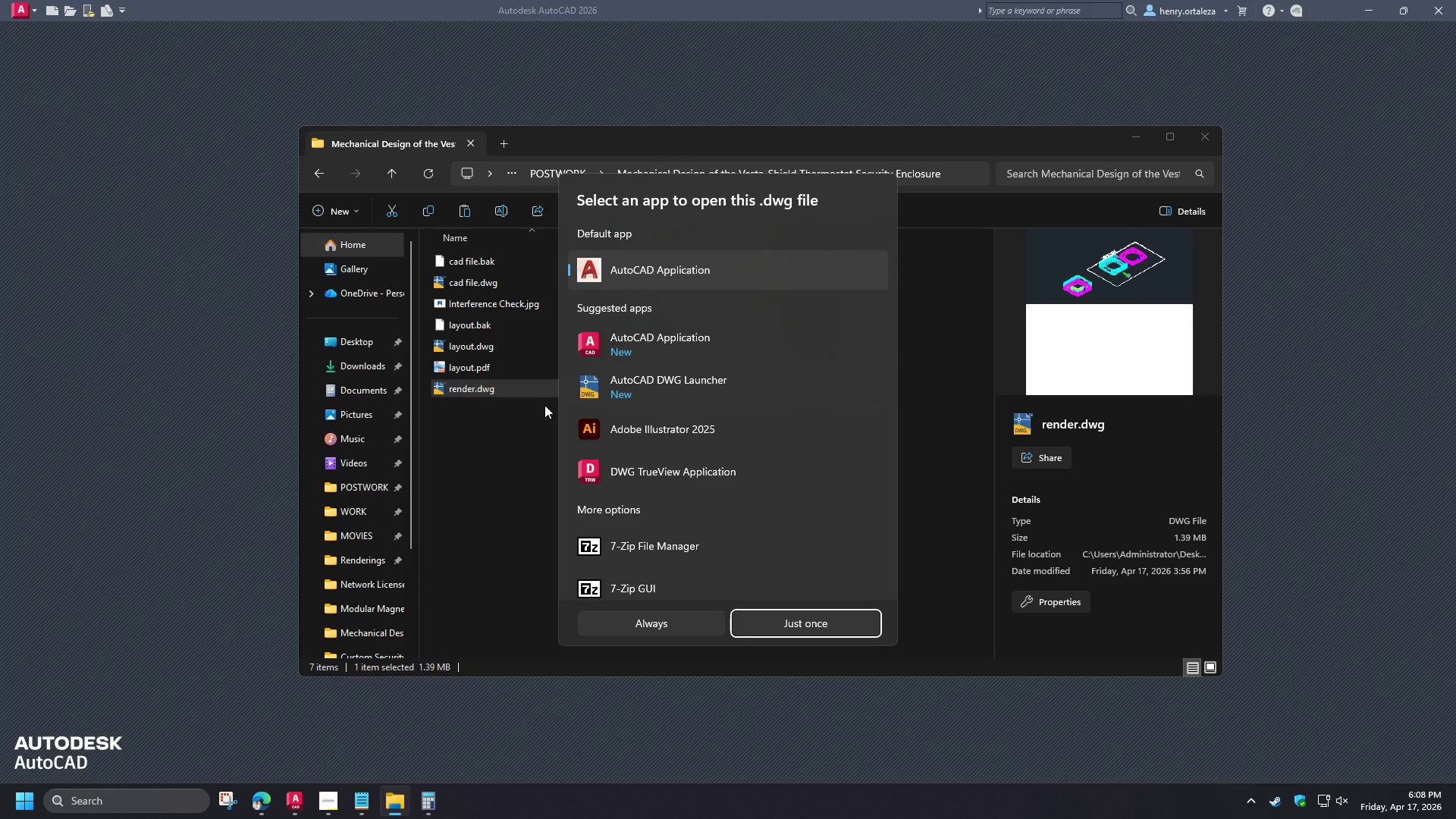 
left_click([528, 422])
 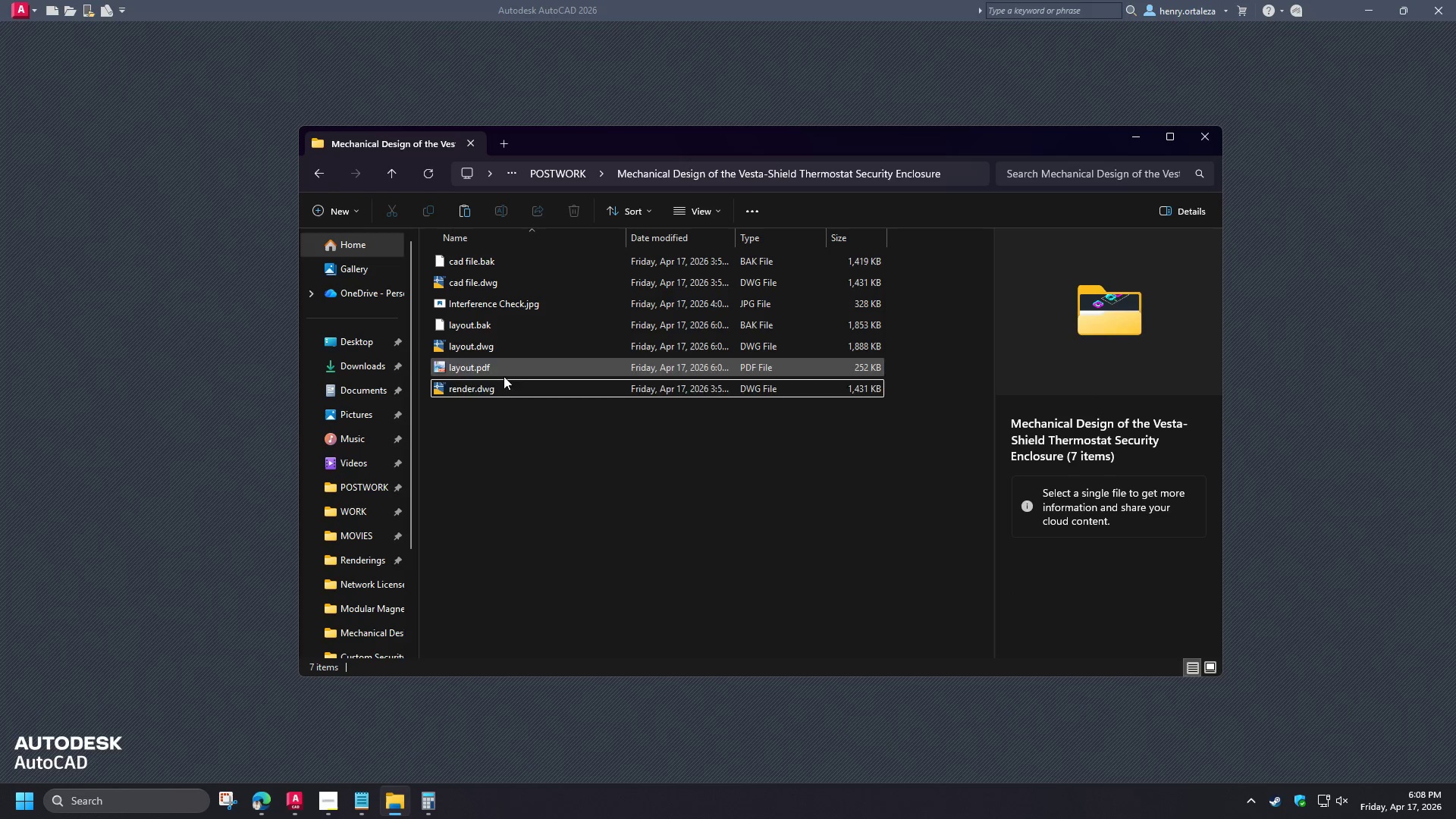 
left_click_drag(start_coordinate=[485, 391], to_coordinate=[99, 247])
 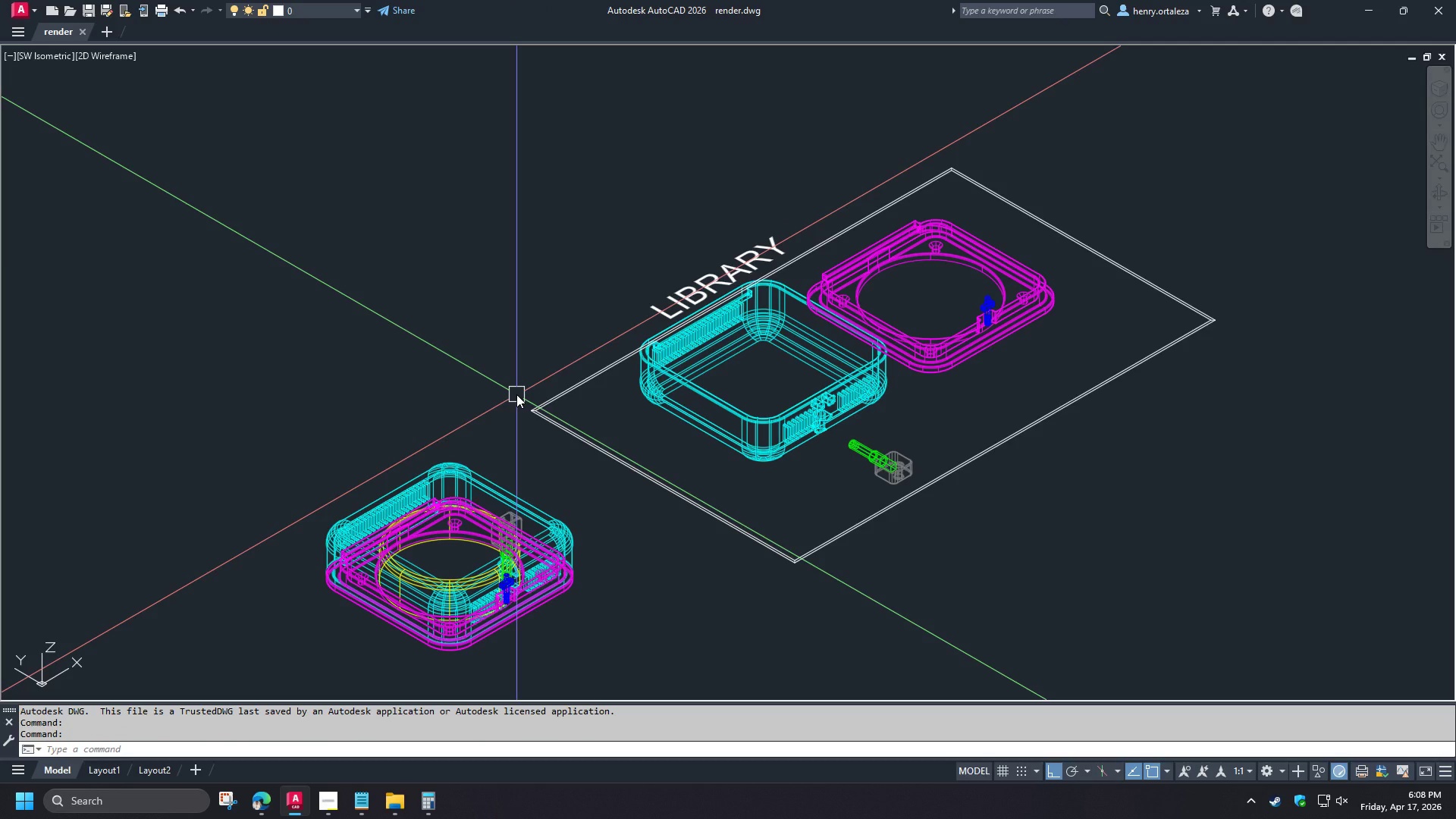 
key(Minus)
 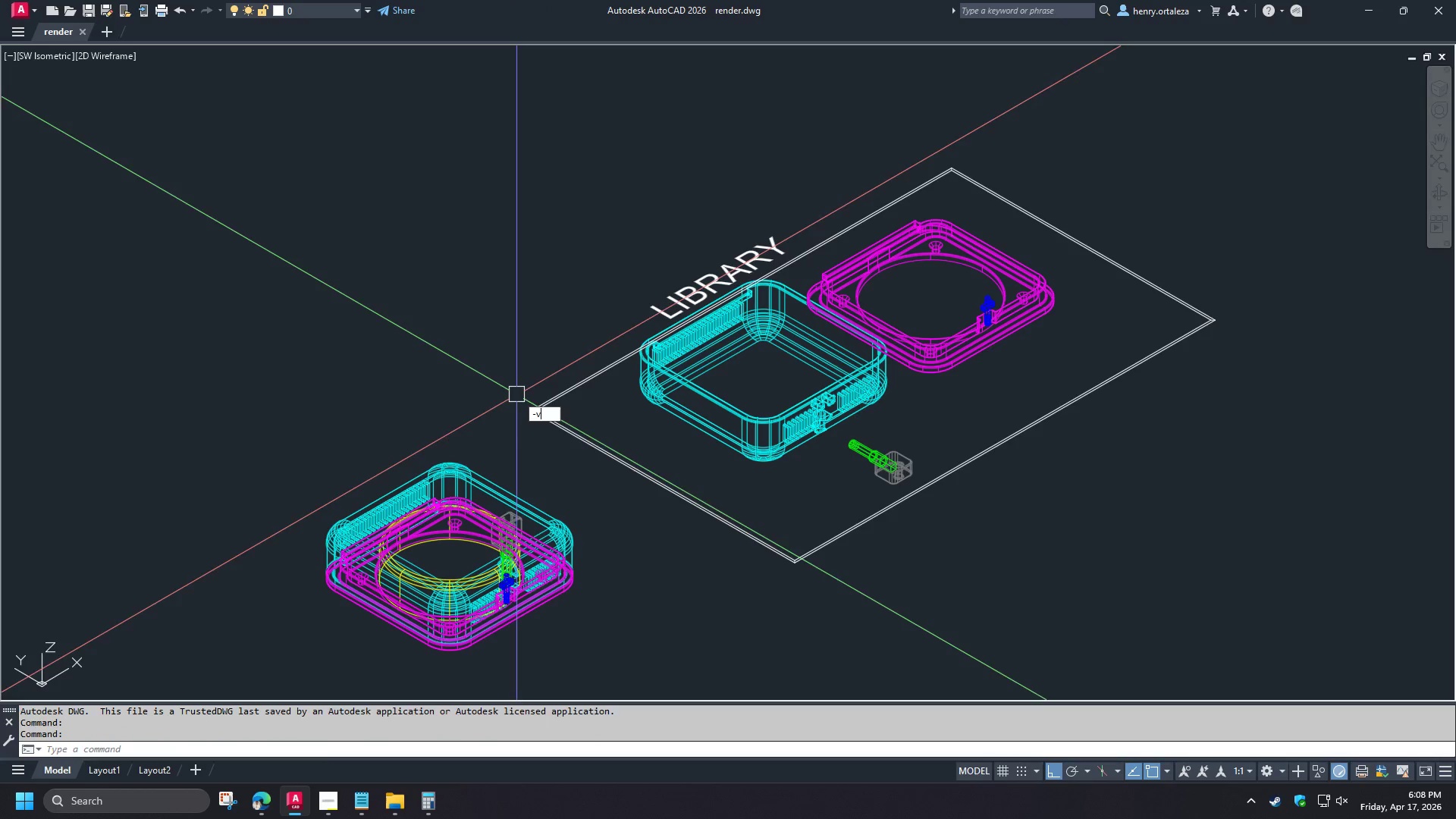 
key(V)
 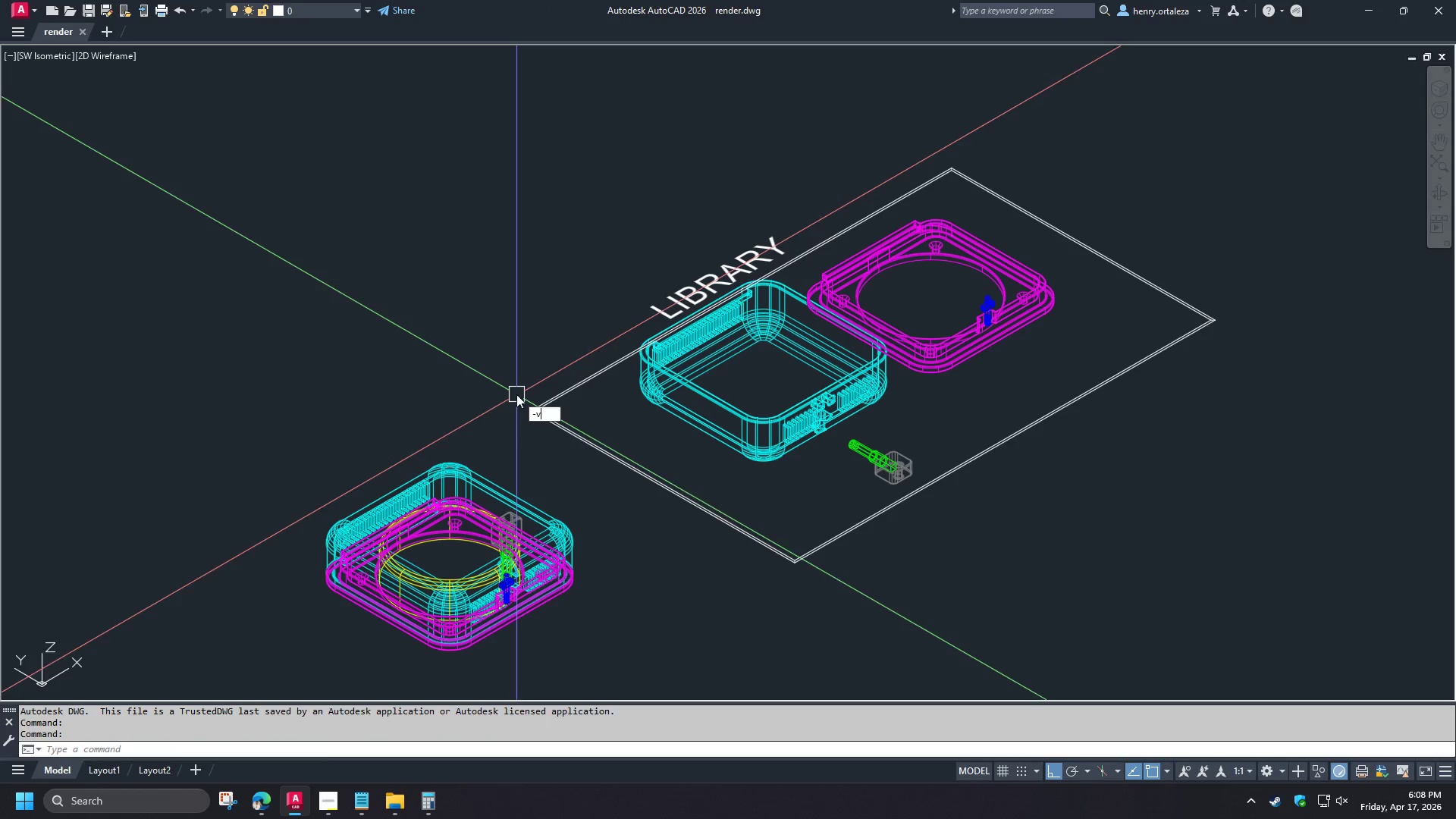 
key(Space)
 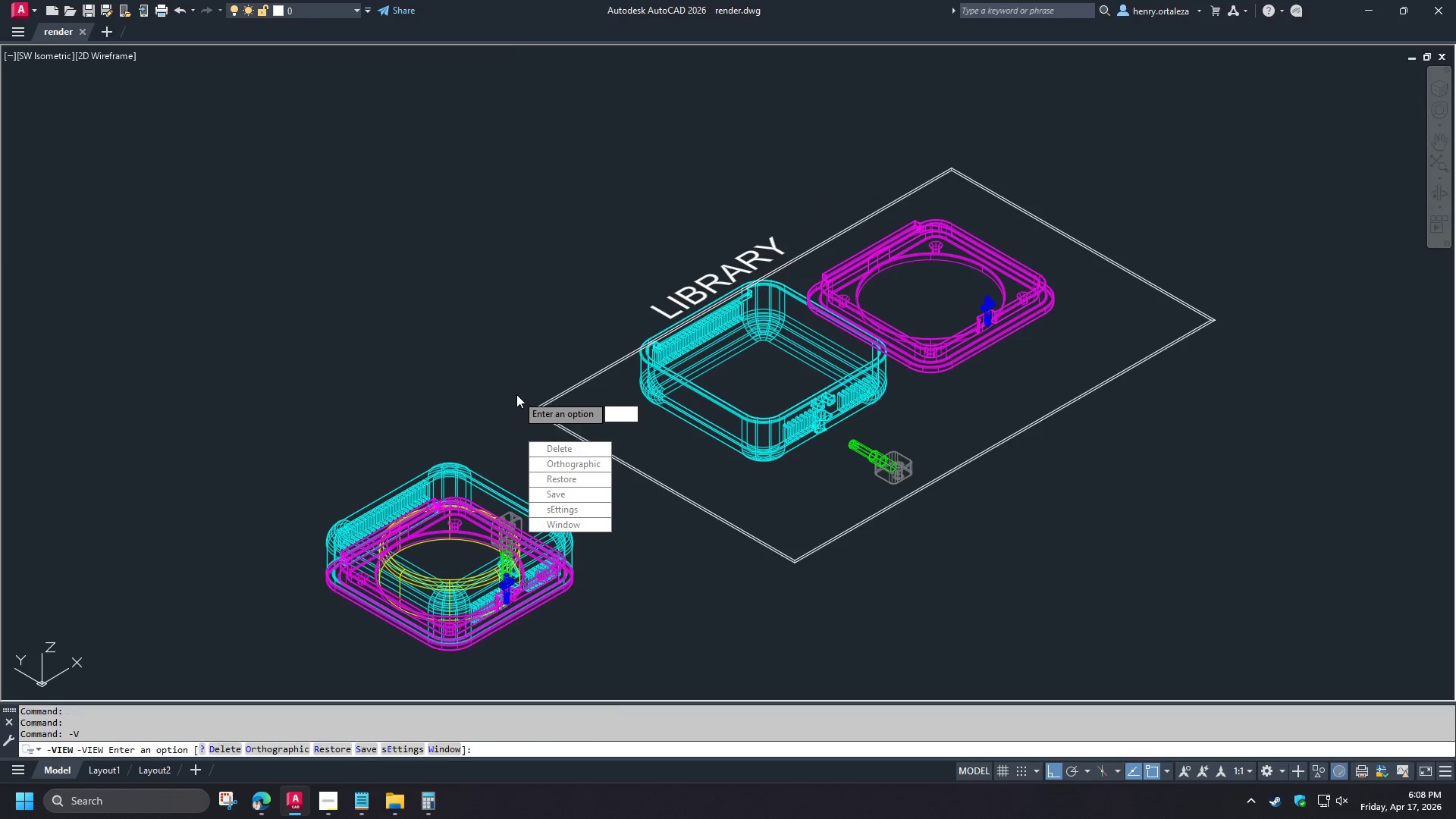 
key(T)
 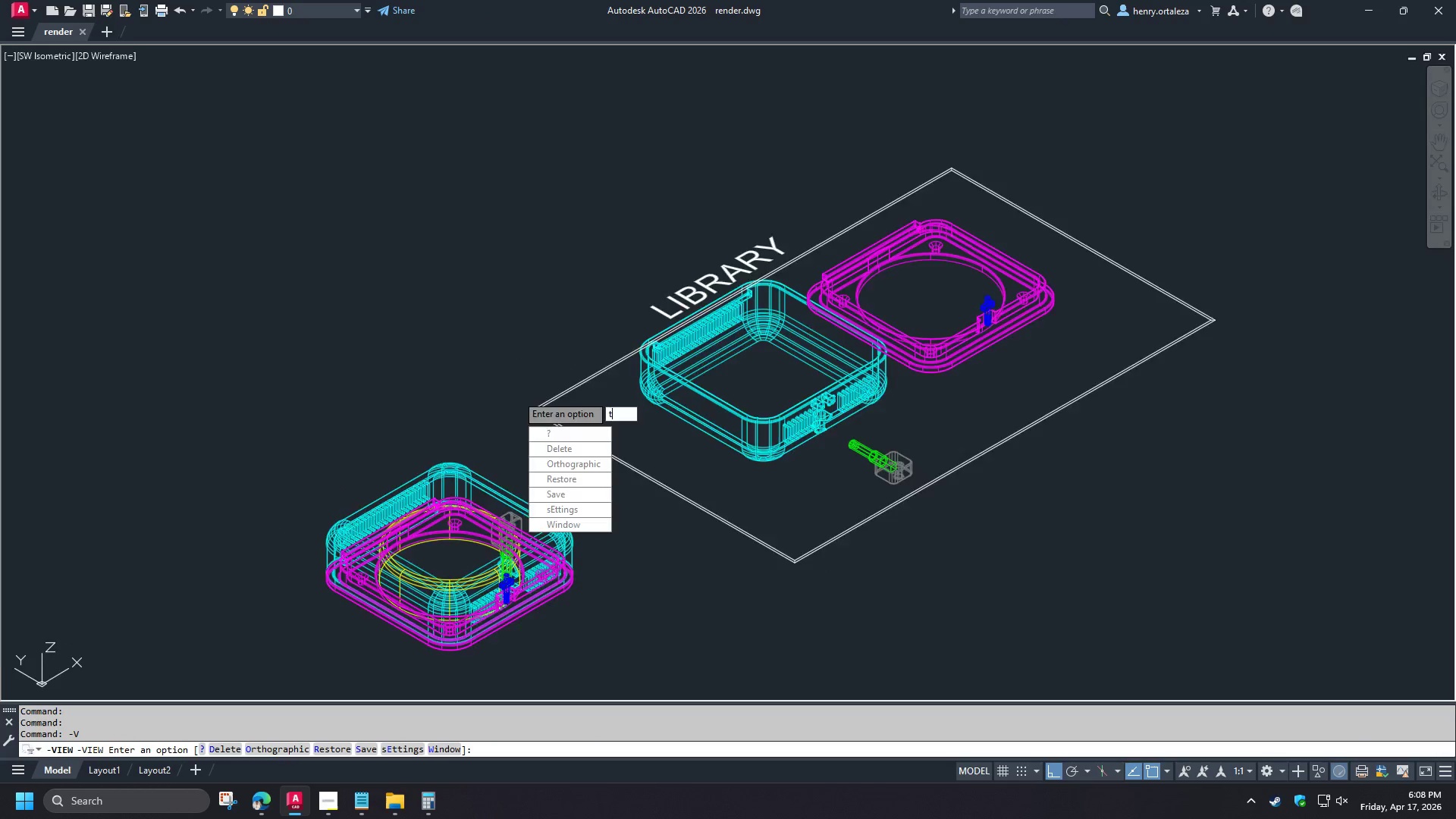 
key(Space)
 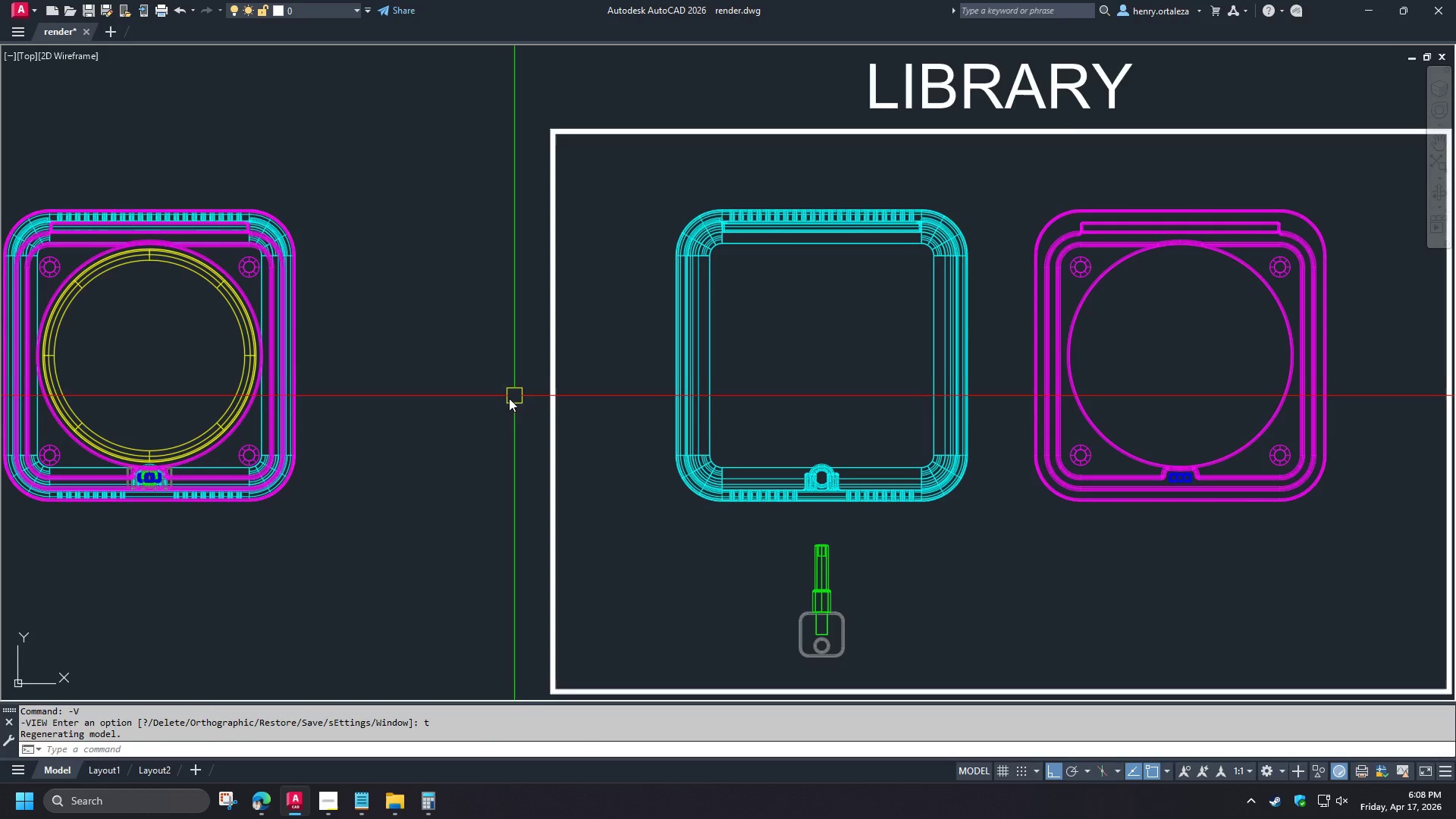 
scroll: coordinate [487, 395], scroll_direction: down, amount: 2.0
 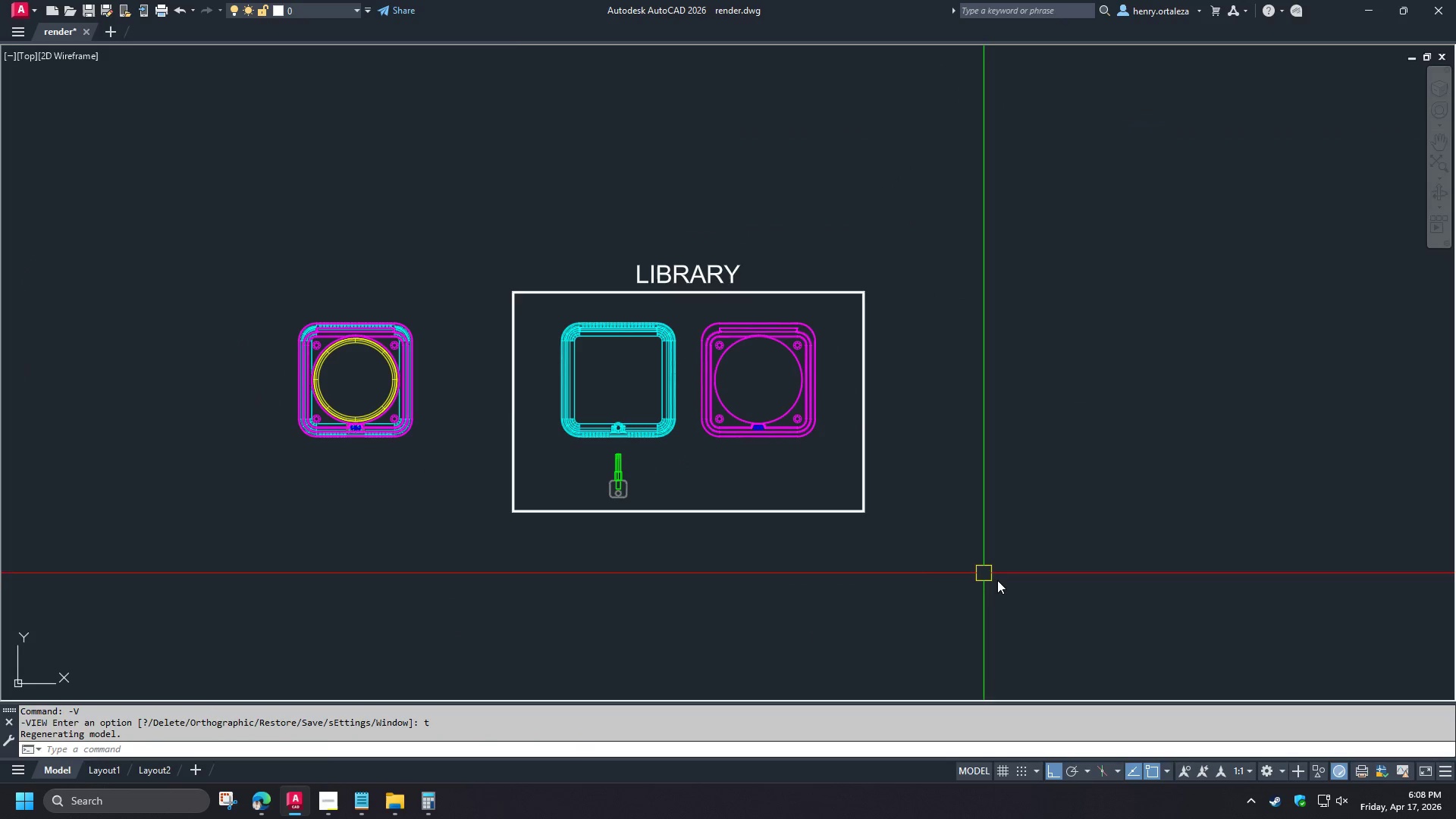 
left_click([997, 580])
 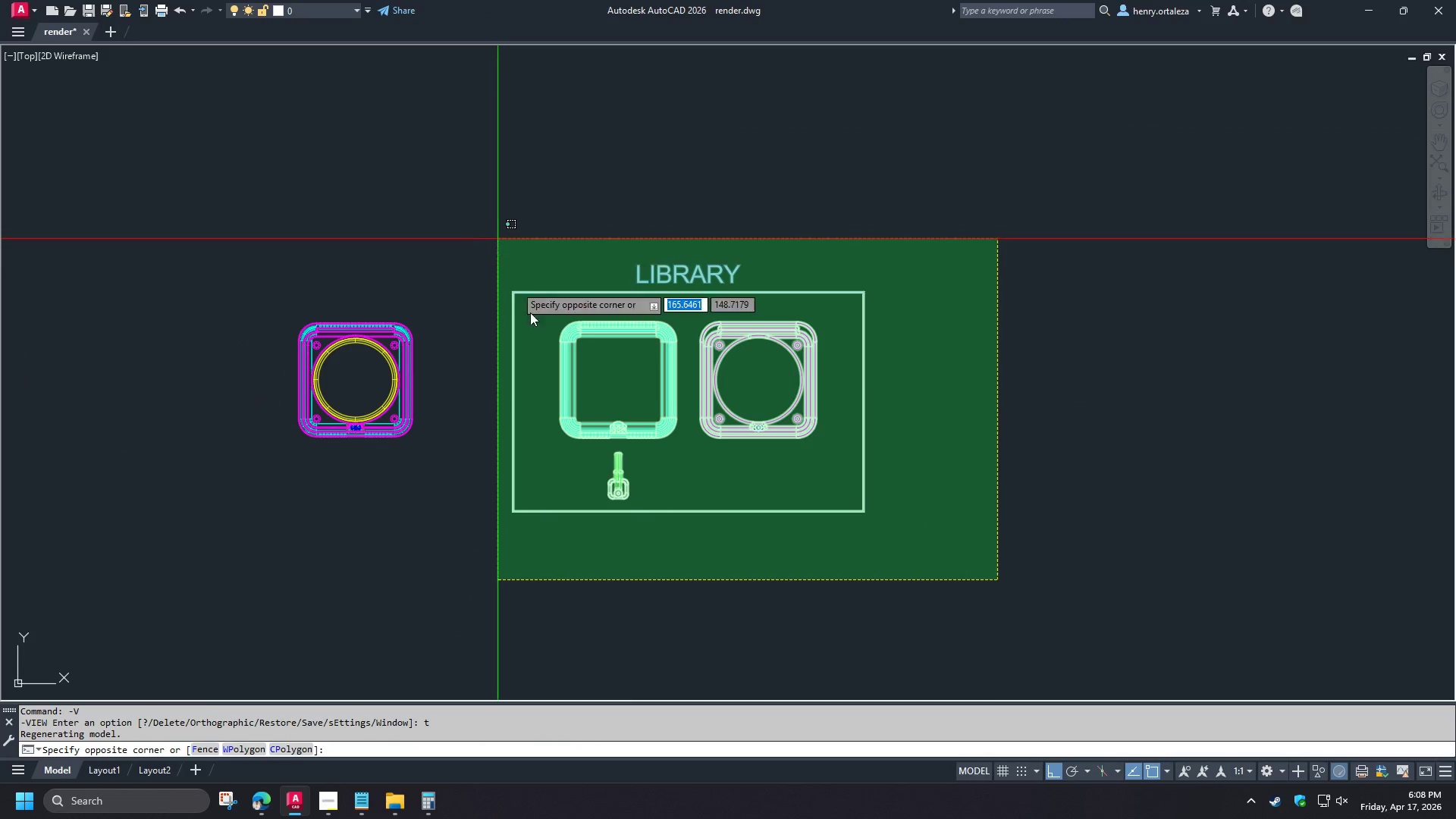 
left_click([619, 563])
 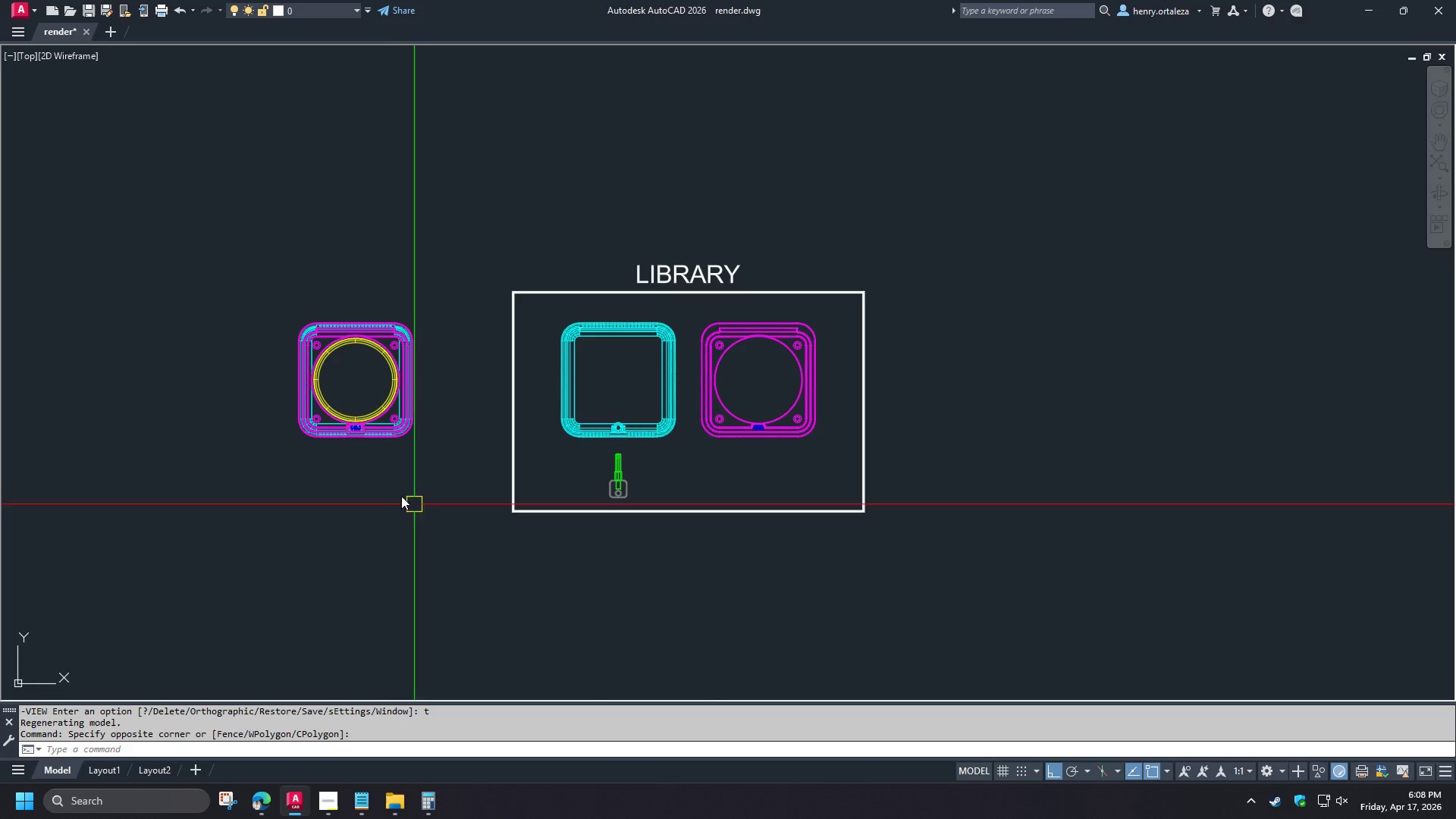 
scroll: coordinate [376, 481], scroll_direction: up, amount: 4.0
 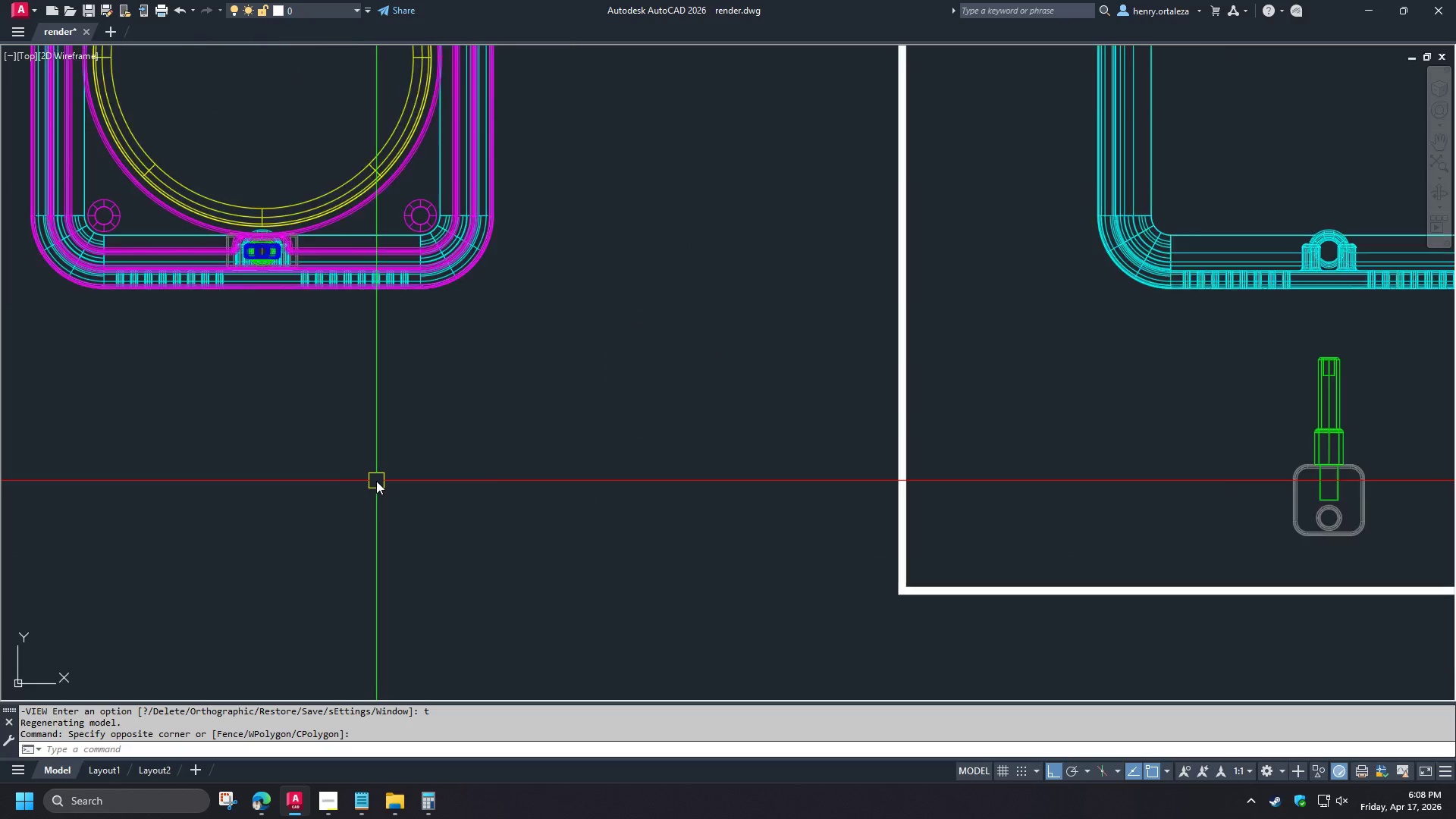 
scroll: coordinate [376, 481], scroll_direction: down, amount: 4.0
 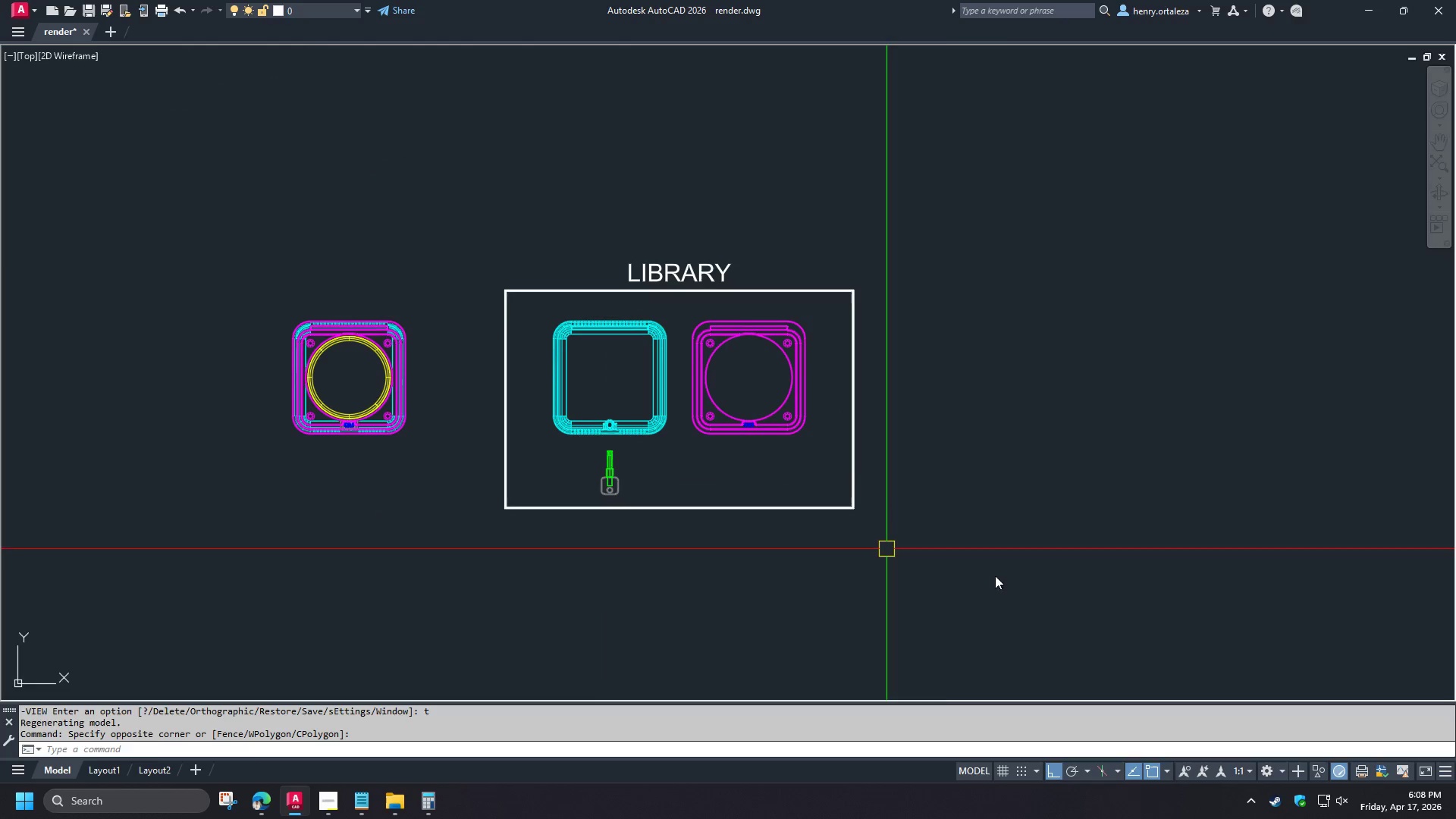 
left_click_drag(start_coordinate=[1006, 578], to_coordinate=[1001, 573])
 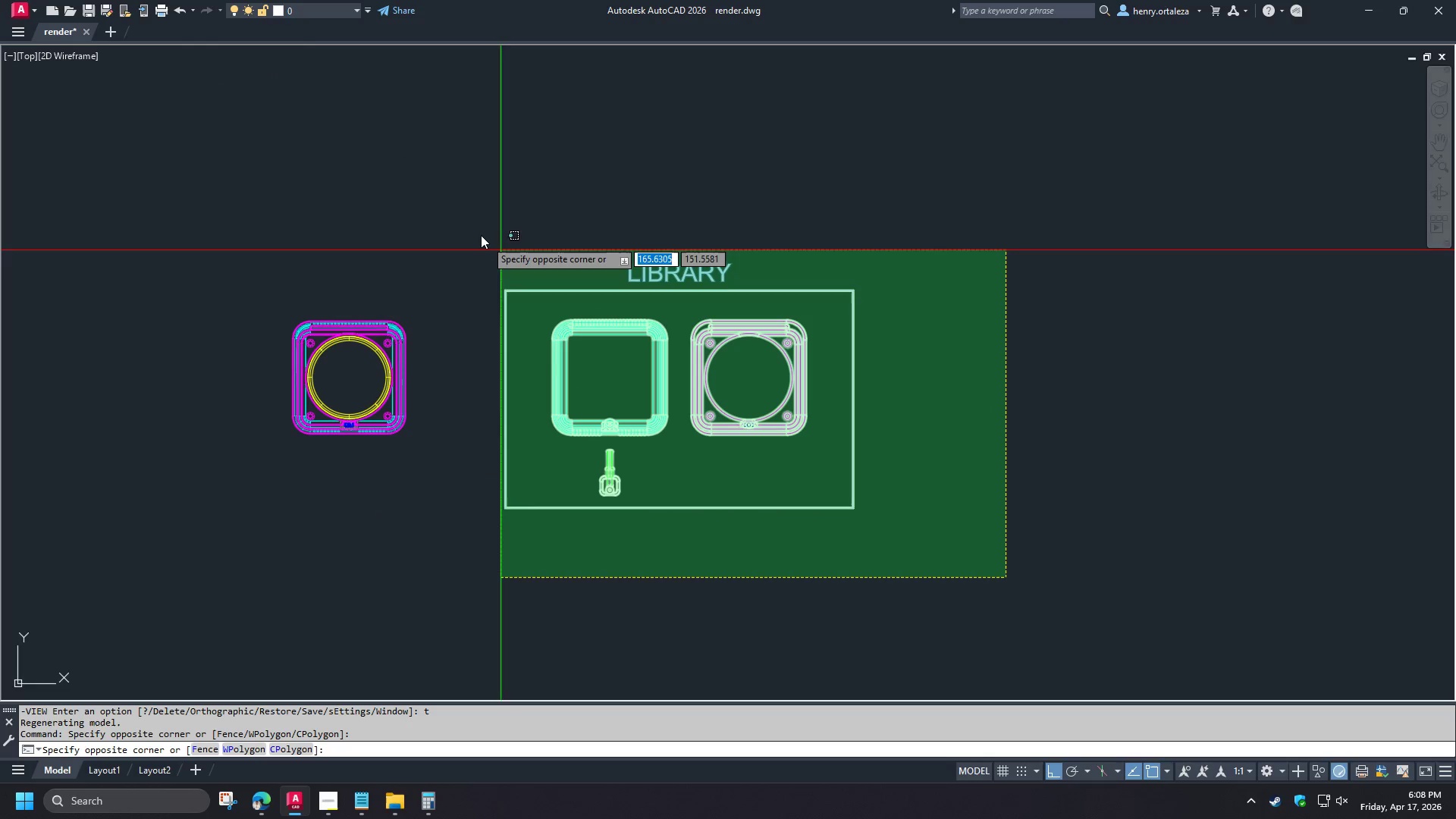 
left_click([475, 227])
 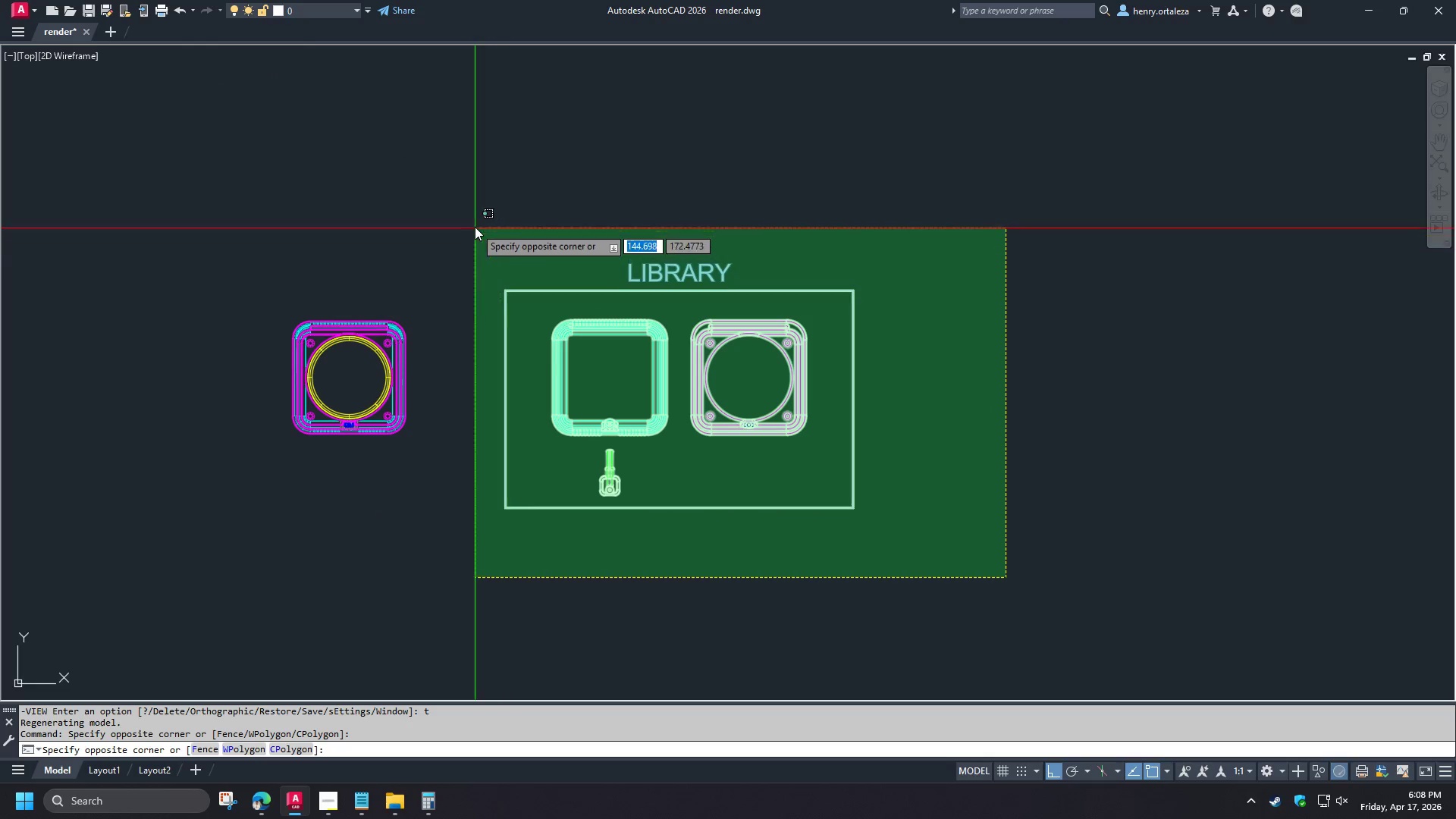 
key(E)
 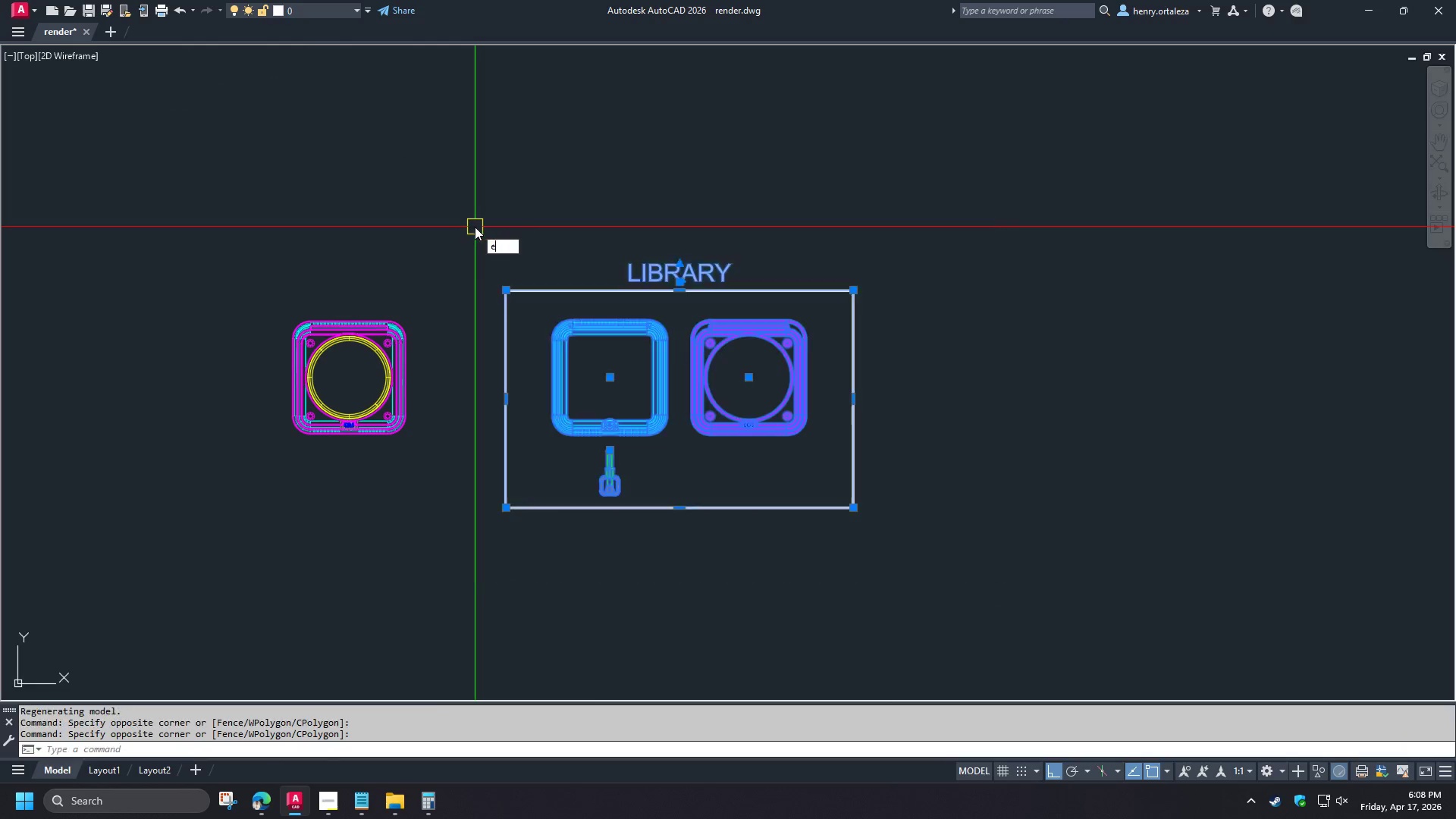 
key(Space)
 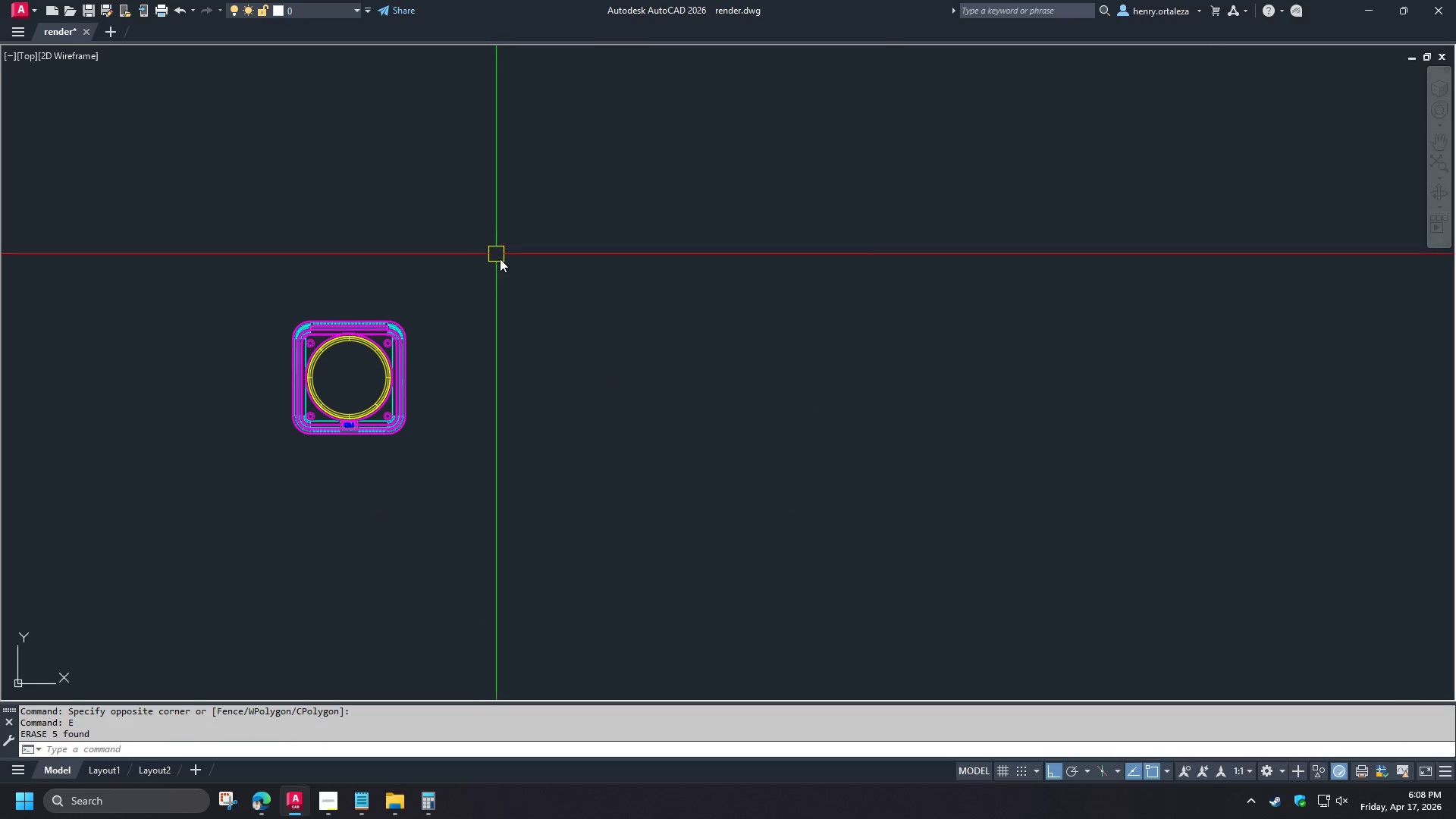 
key(Z)
 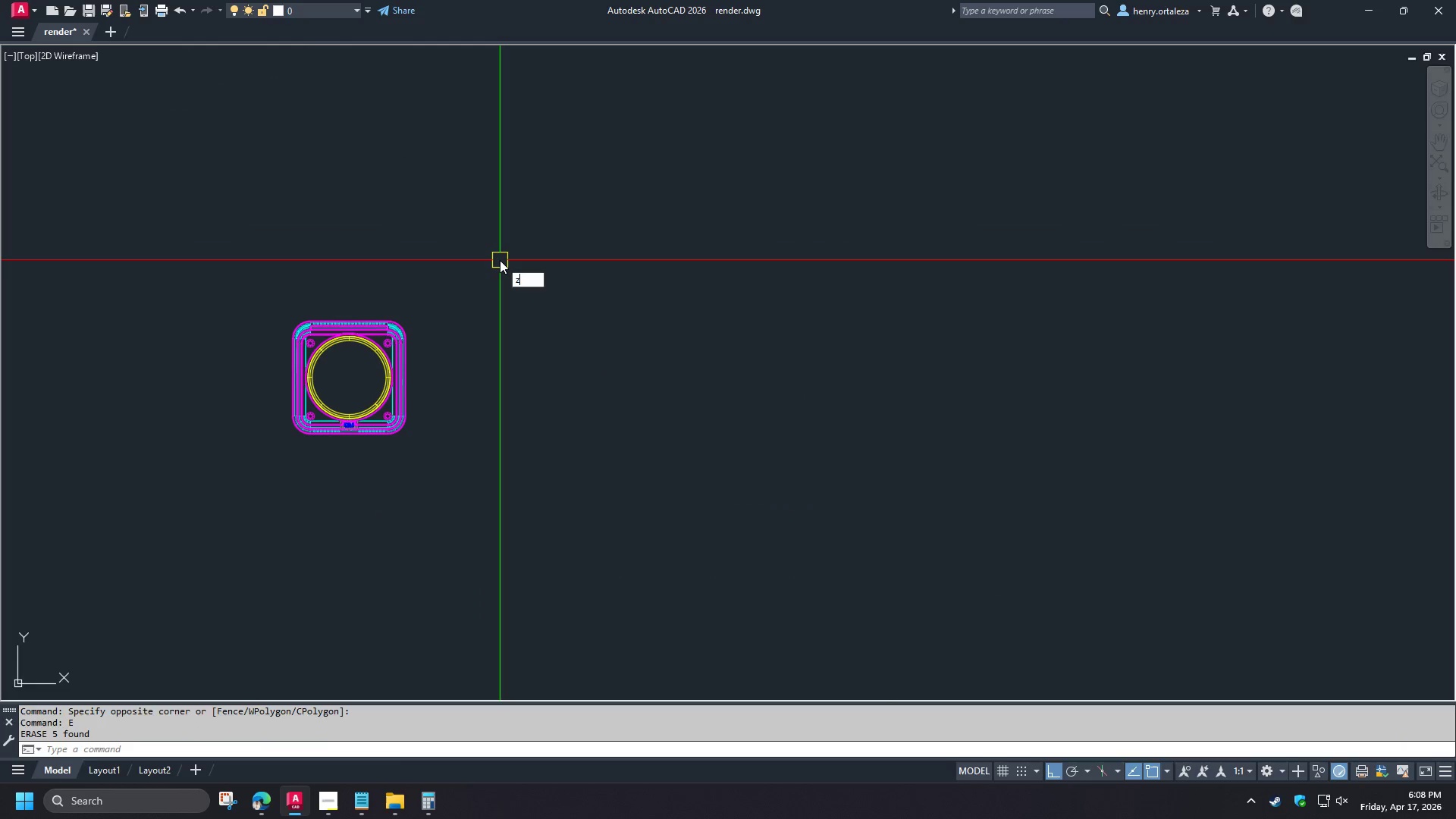 
key(Space)
 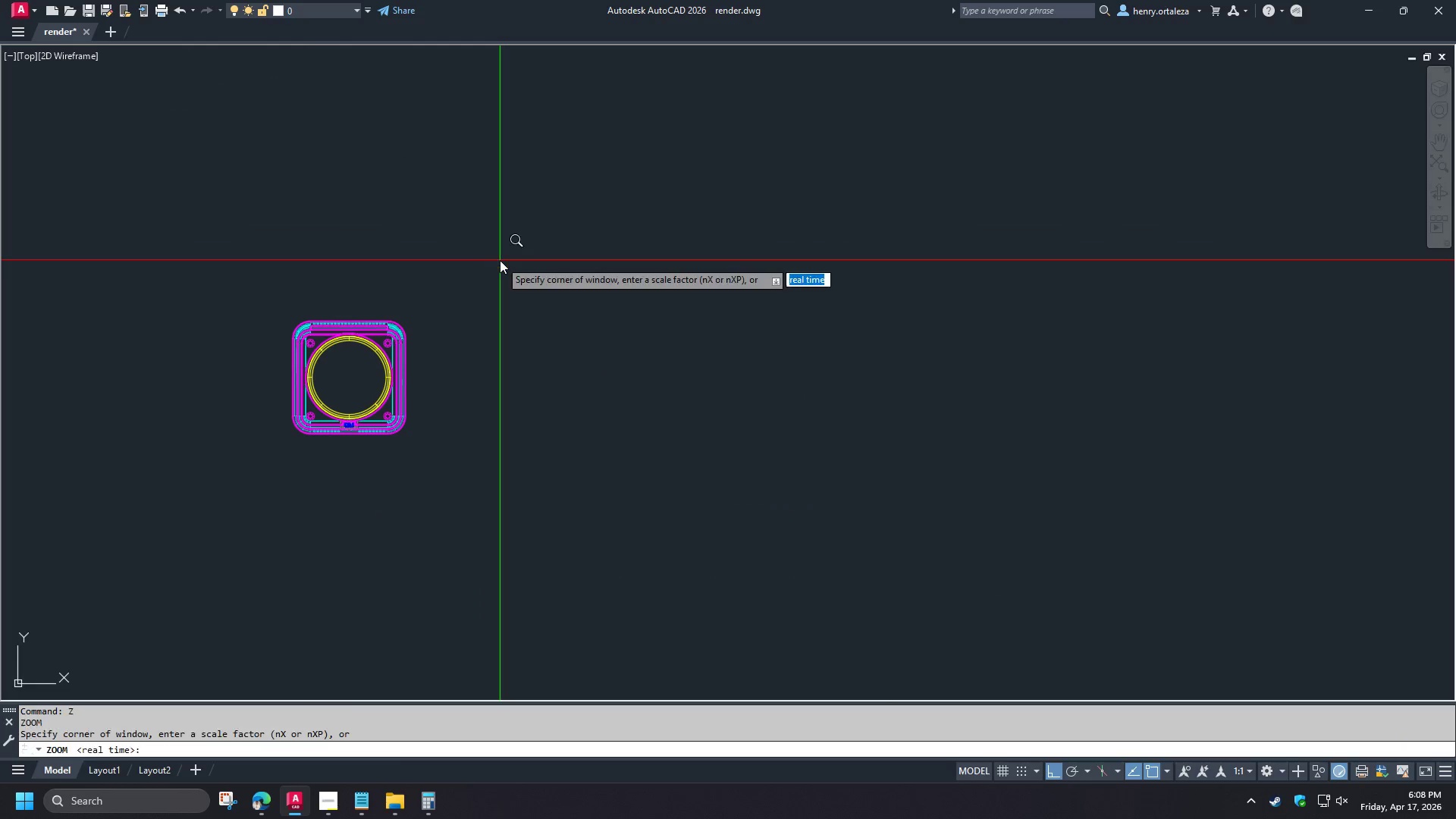 
key(E)
 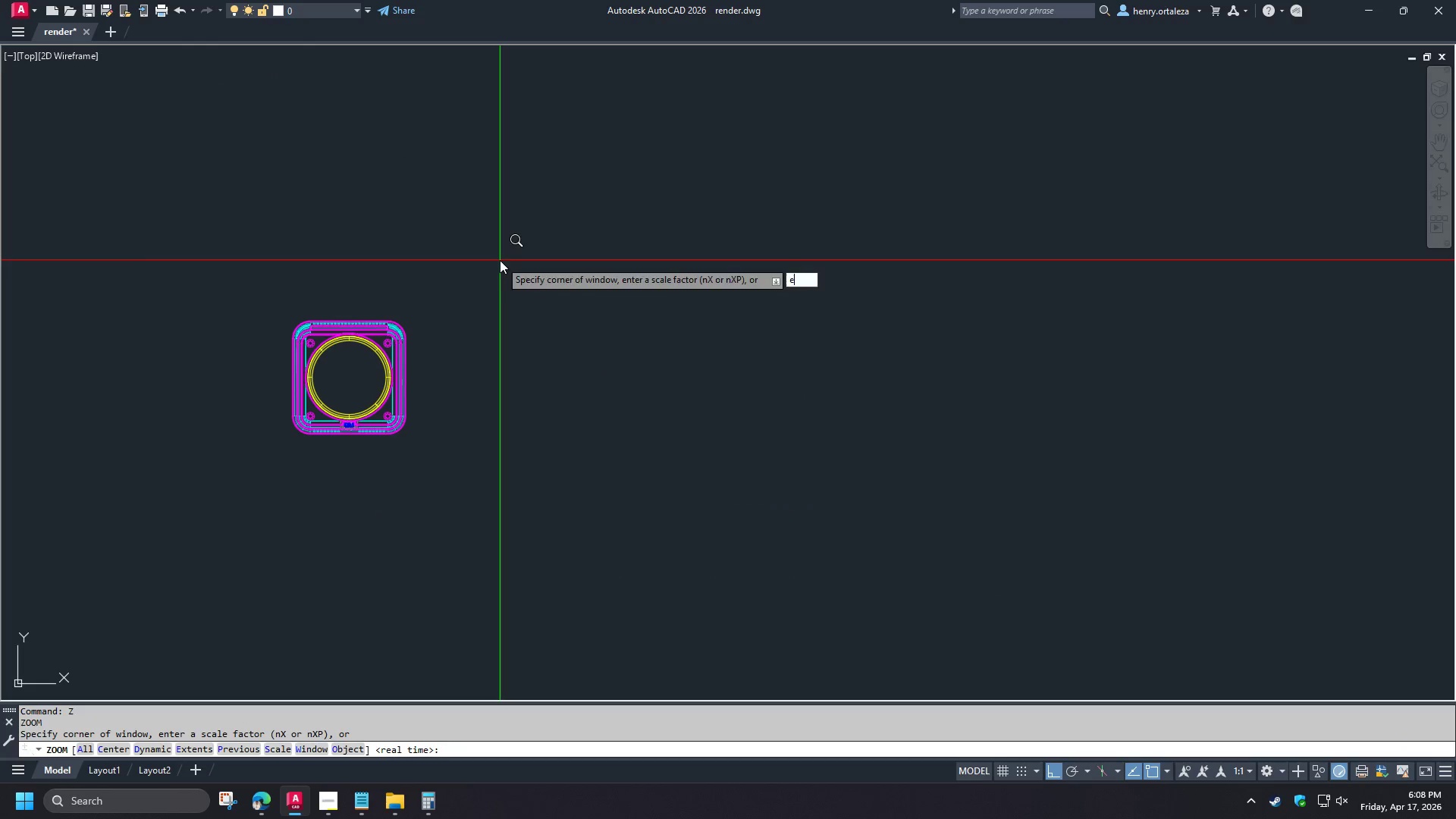 
key(Space)
 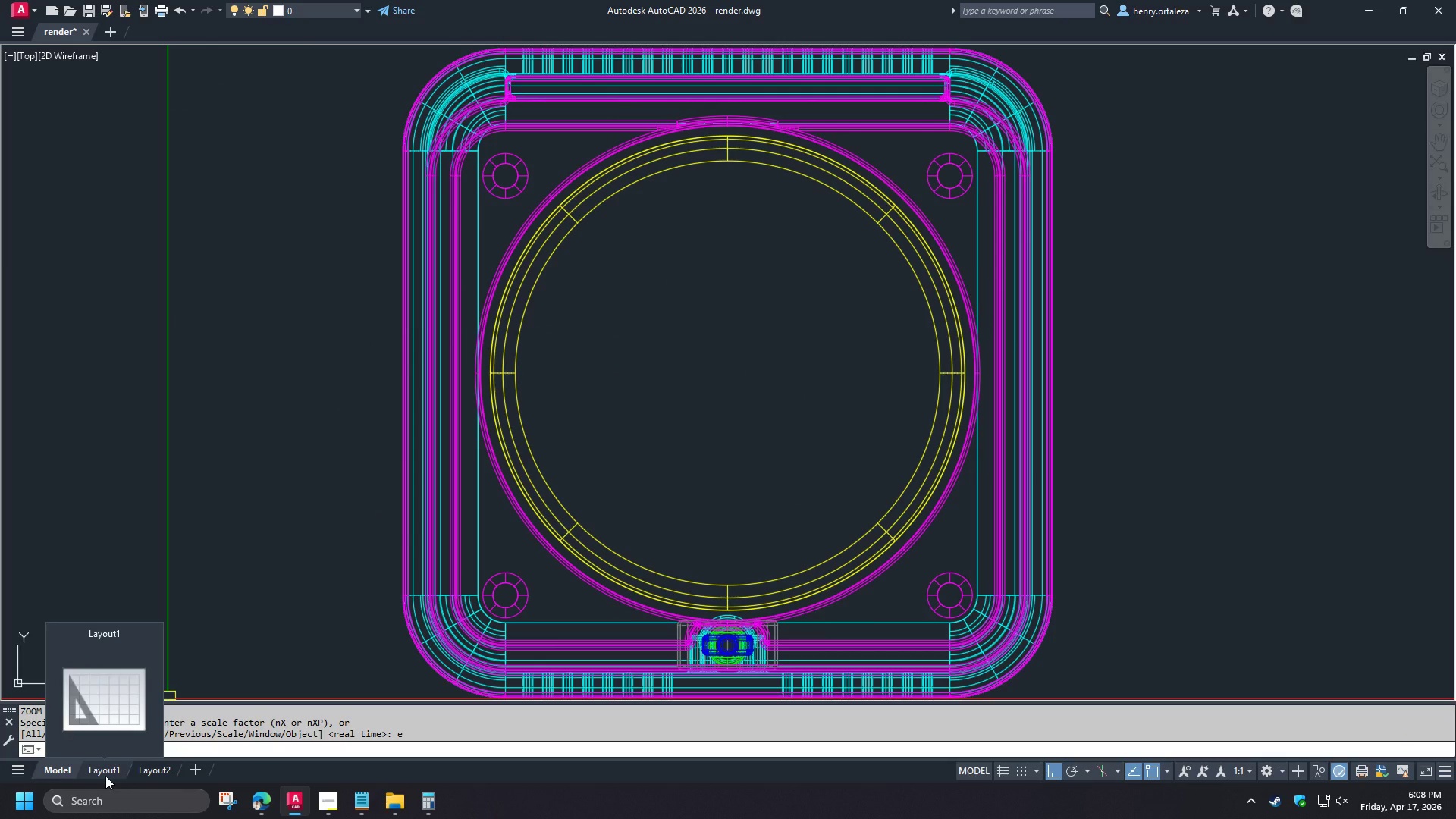 
left_click([330, 805])